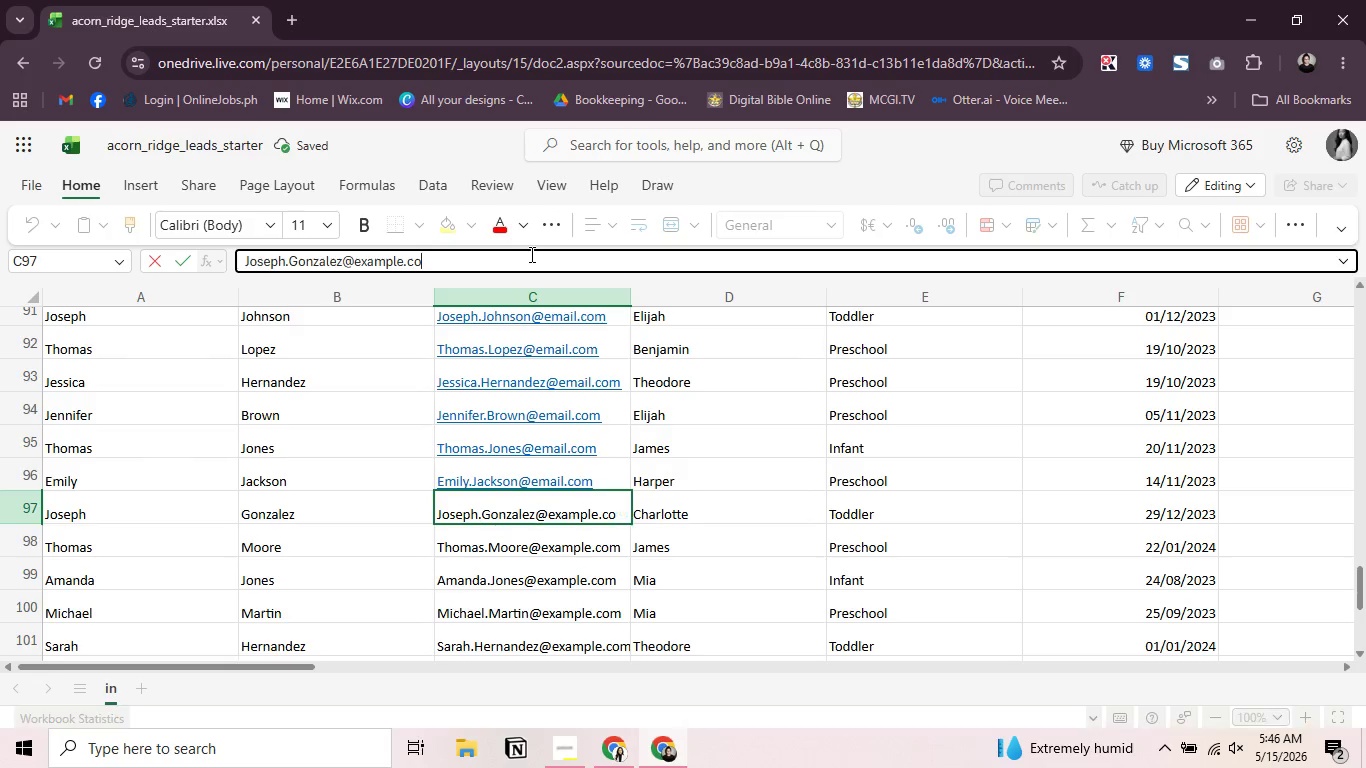 
key(Backspace)
key(Backspace)
key(Backspace)
key(Backspace)
key(Backspace)
key(Backspace)
key(Backspace)
key(Backspace)
key(Backspace)
key(Backspace)
type(mail.com)
 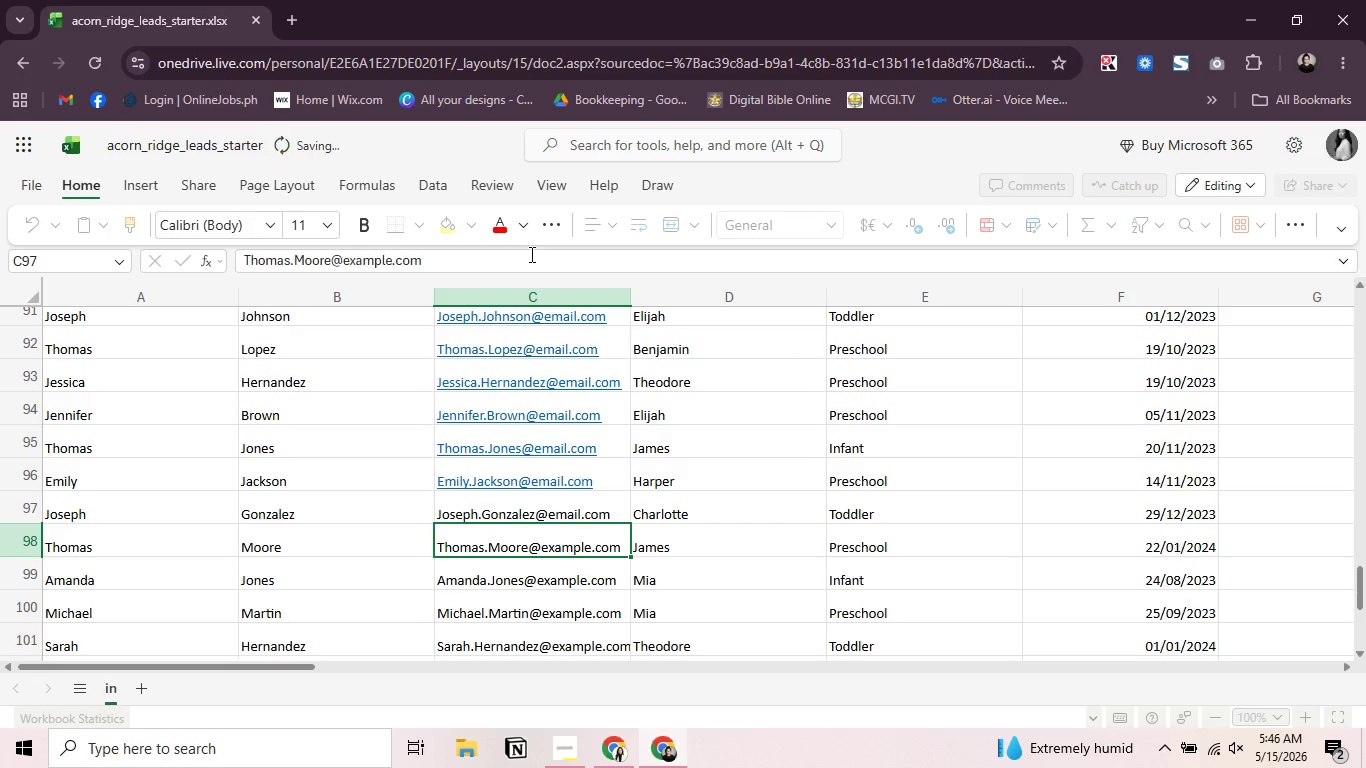 
key(Enter)
 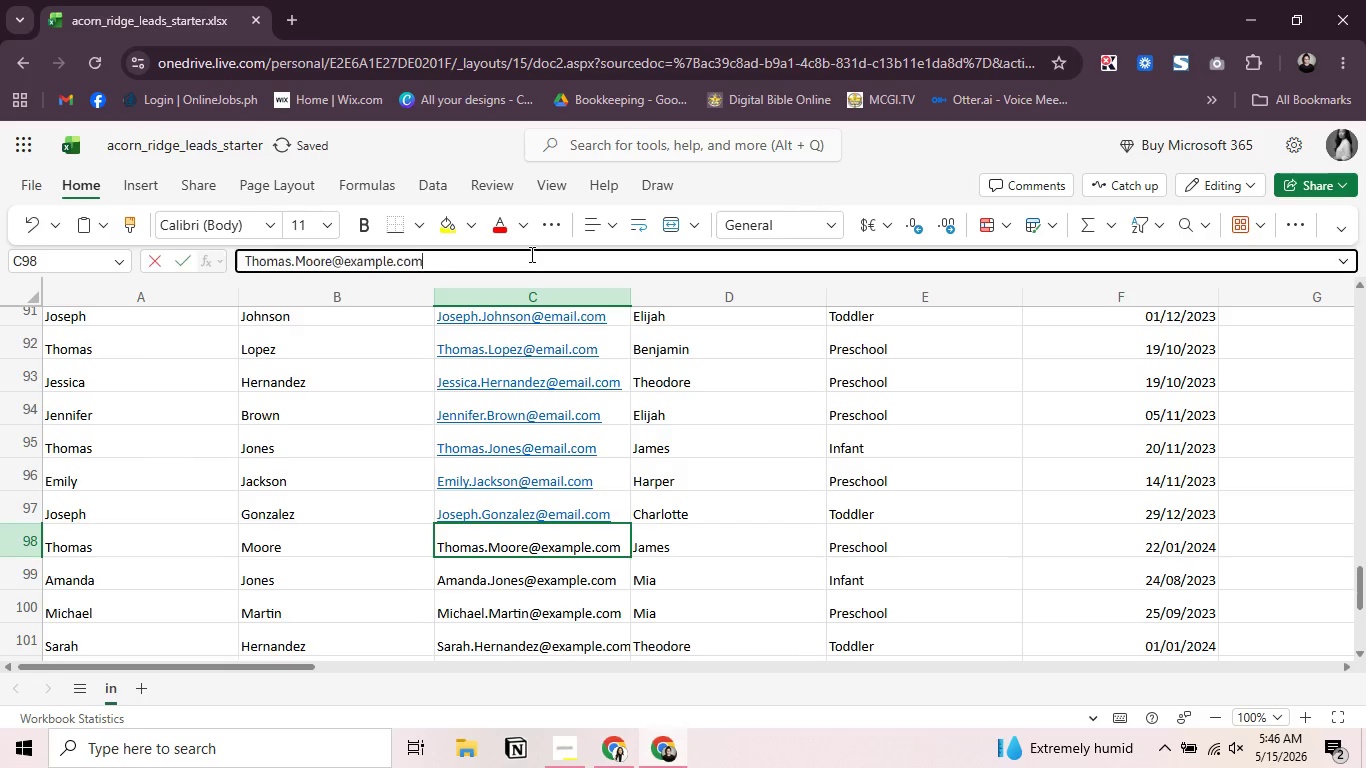 
left_click([530, 254])
 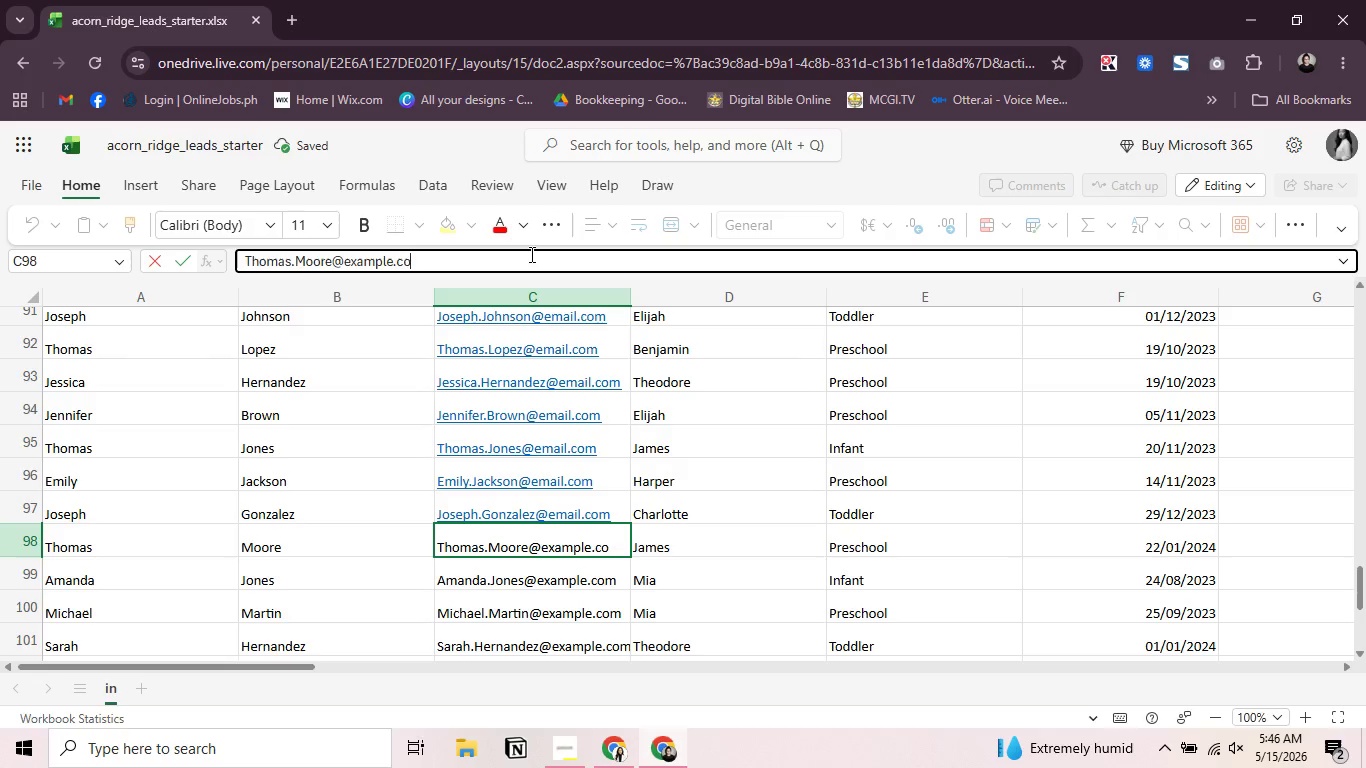 
key(Backspace)
key(Backspace)
key(Backspace)
key(Backspace)
key(Backspace)
key(Backspace)
key(Backspace)
key(Backspace)
key(Backspace)
key(Backspace)
type(mail.com)
 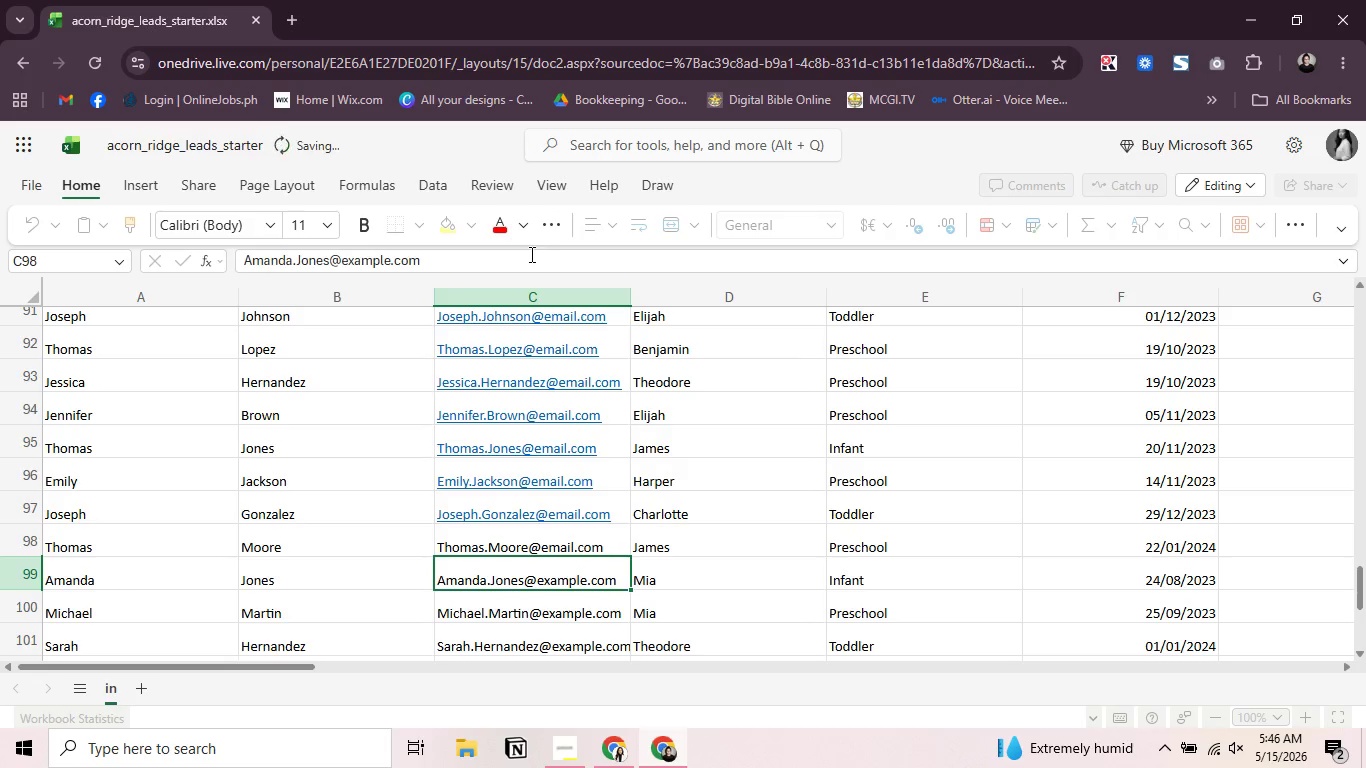 
key(Enter)
 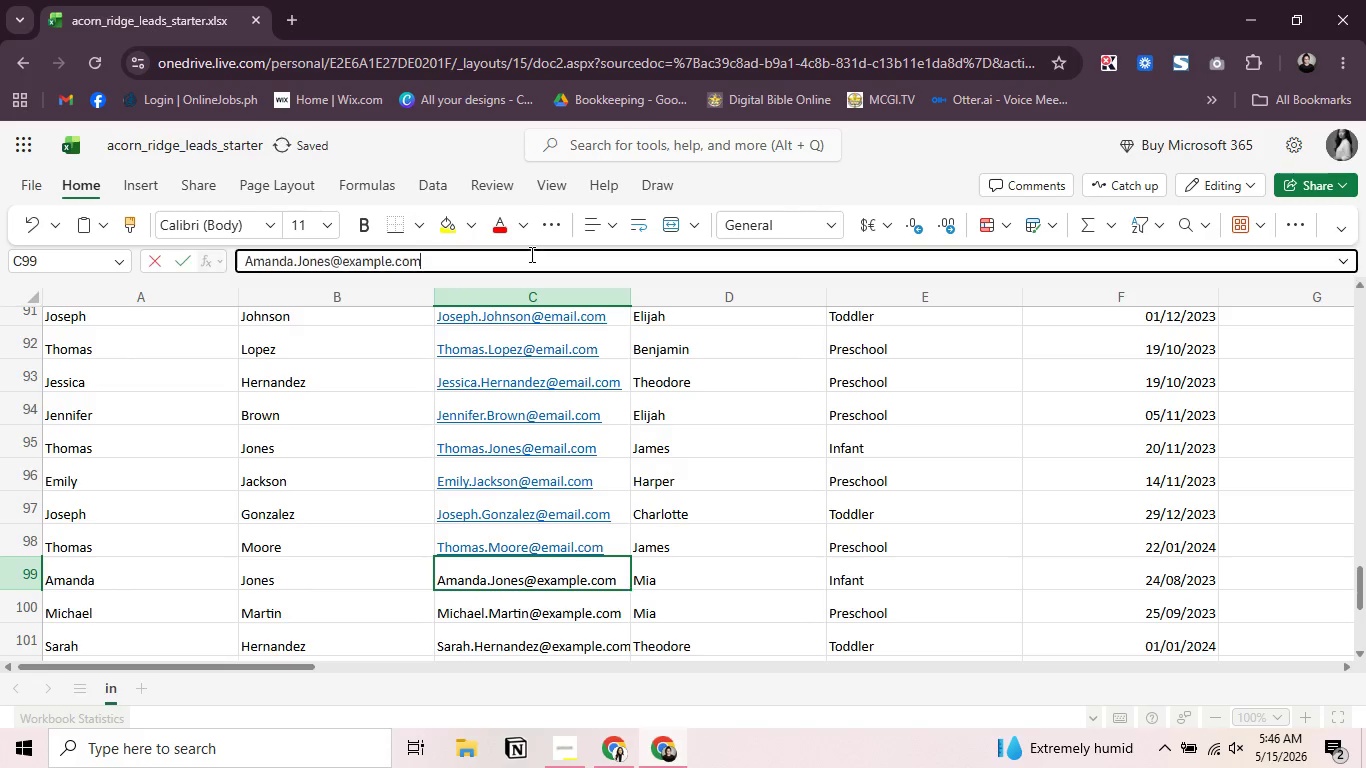 
left_click([530, 254])
 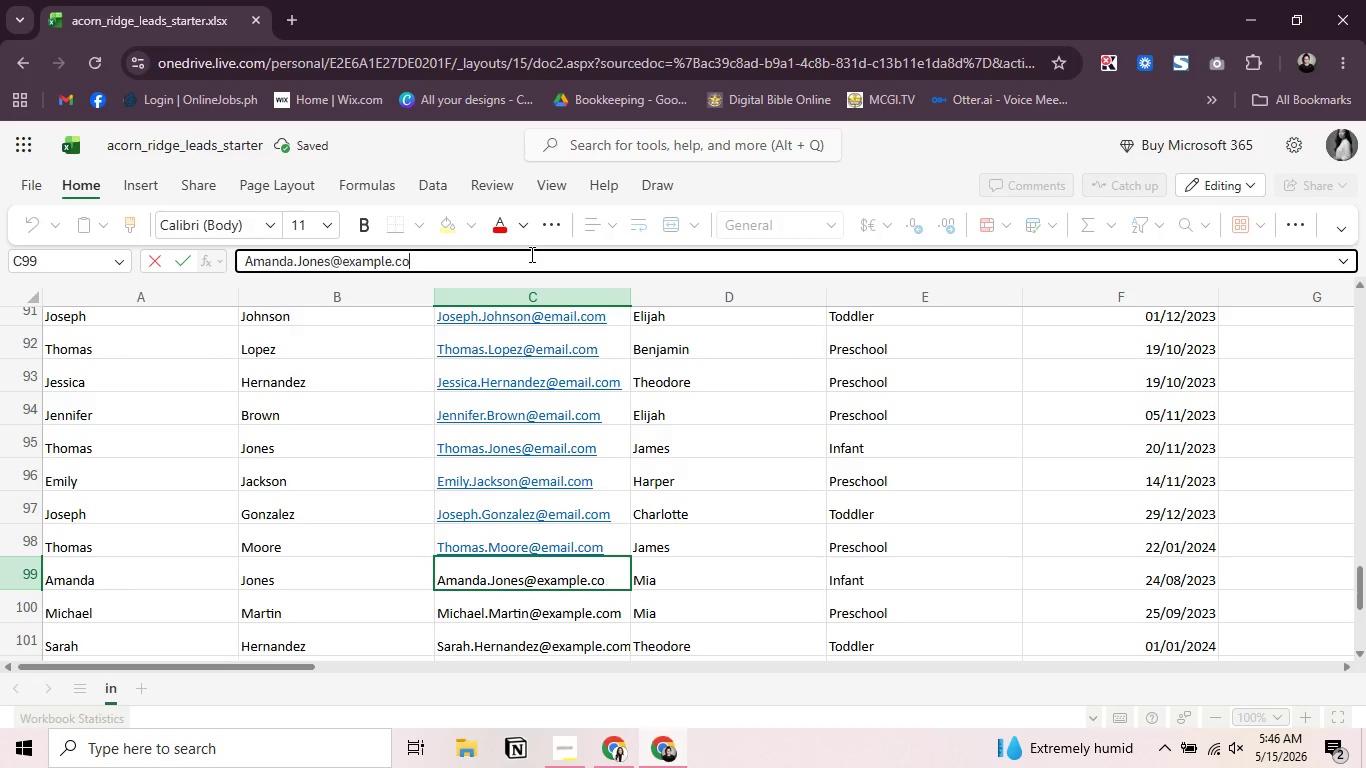 
key(Backspace)
key(Backspace)
key(Backspace)
key(Backspace)
key(Backspace)
key(Backspace)
key(Backspace)
key(Backspace)
key(Backspace)
key(Backspace)
type(mail.com)
 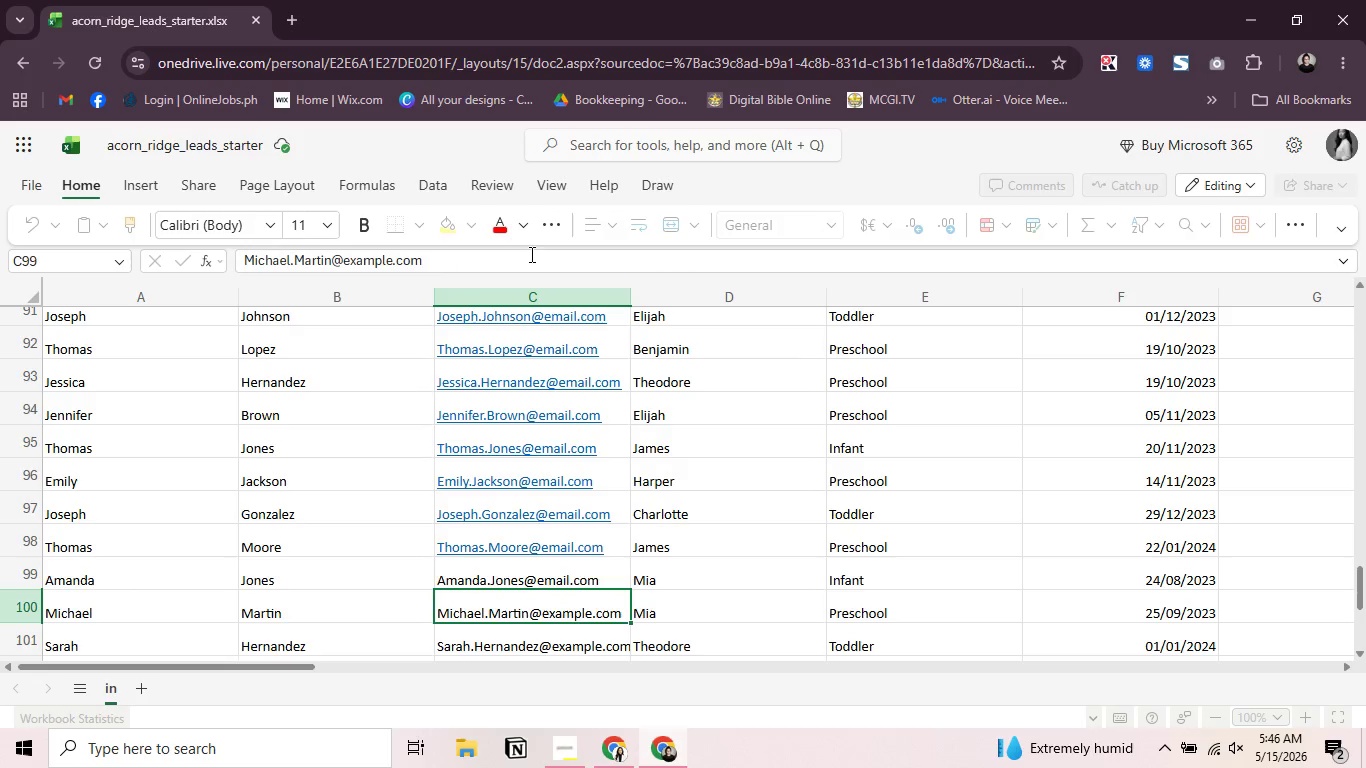 
key(Enter)
 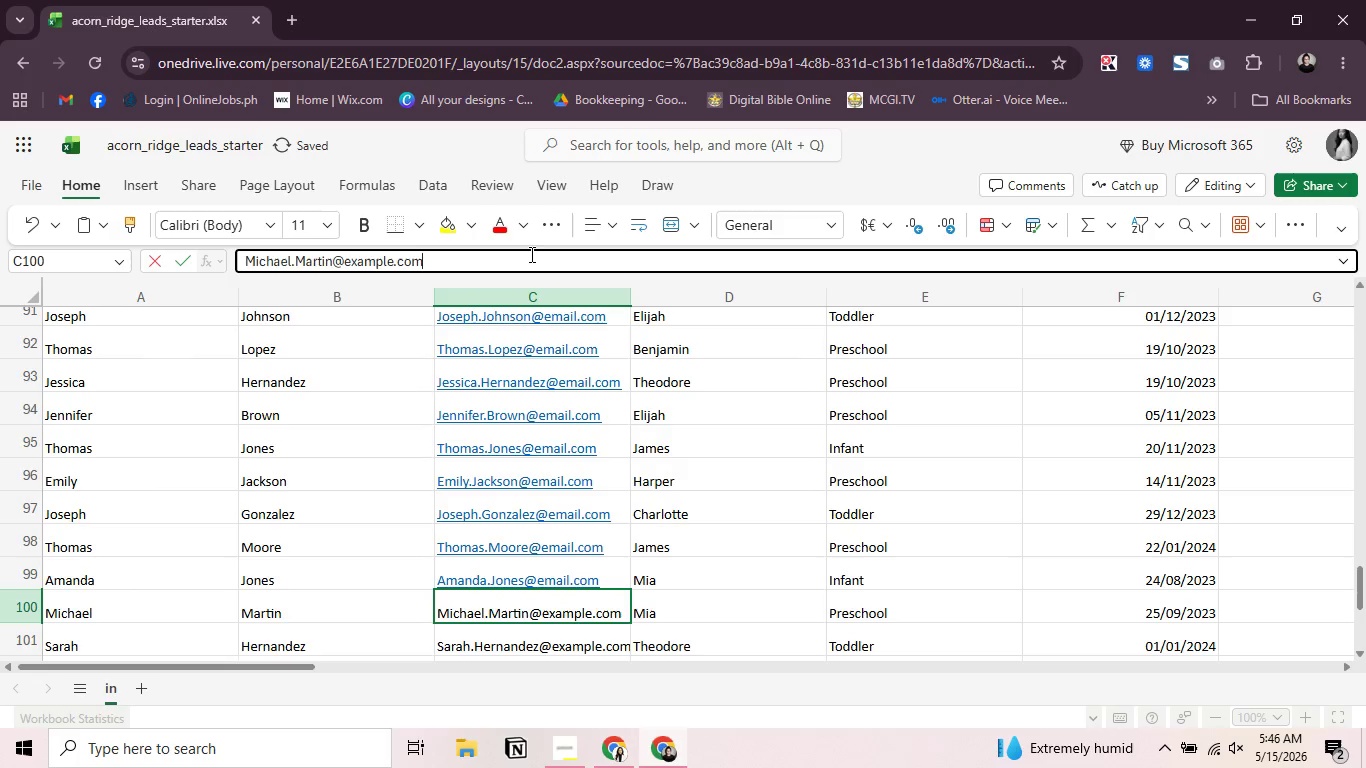 
left_click([530, 254])
 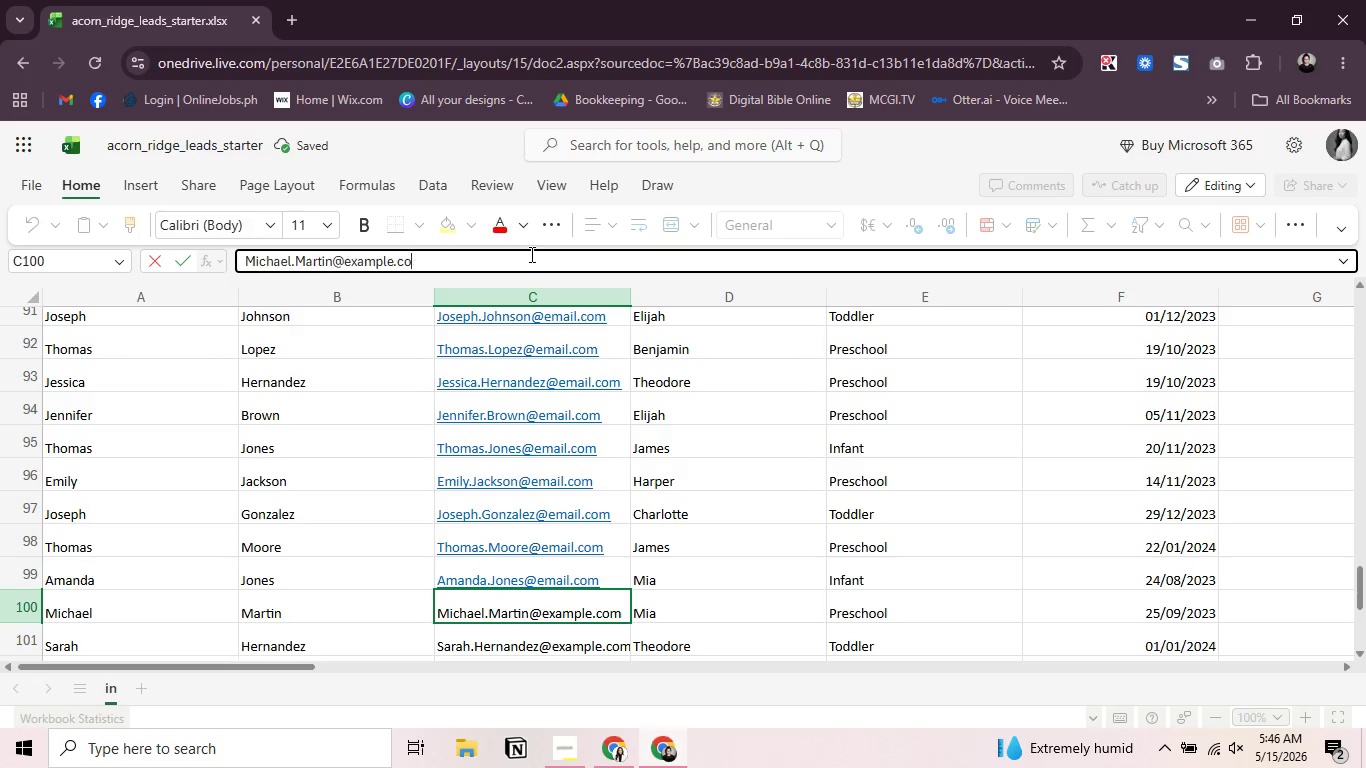 
key(Backspace)
key(Backspace)
key(Backspace)
key(Backspace)
key(Backspace)
key(Backspace)
key(Backspace)
key(Backspace)
key(Backspace)
key(Backspace)
type(mail.co)
 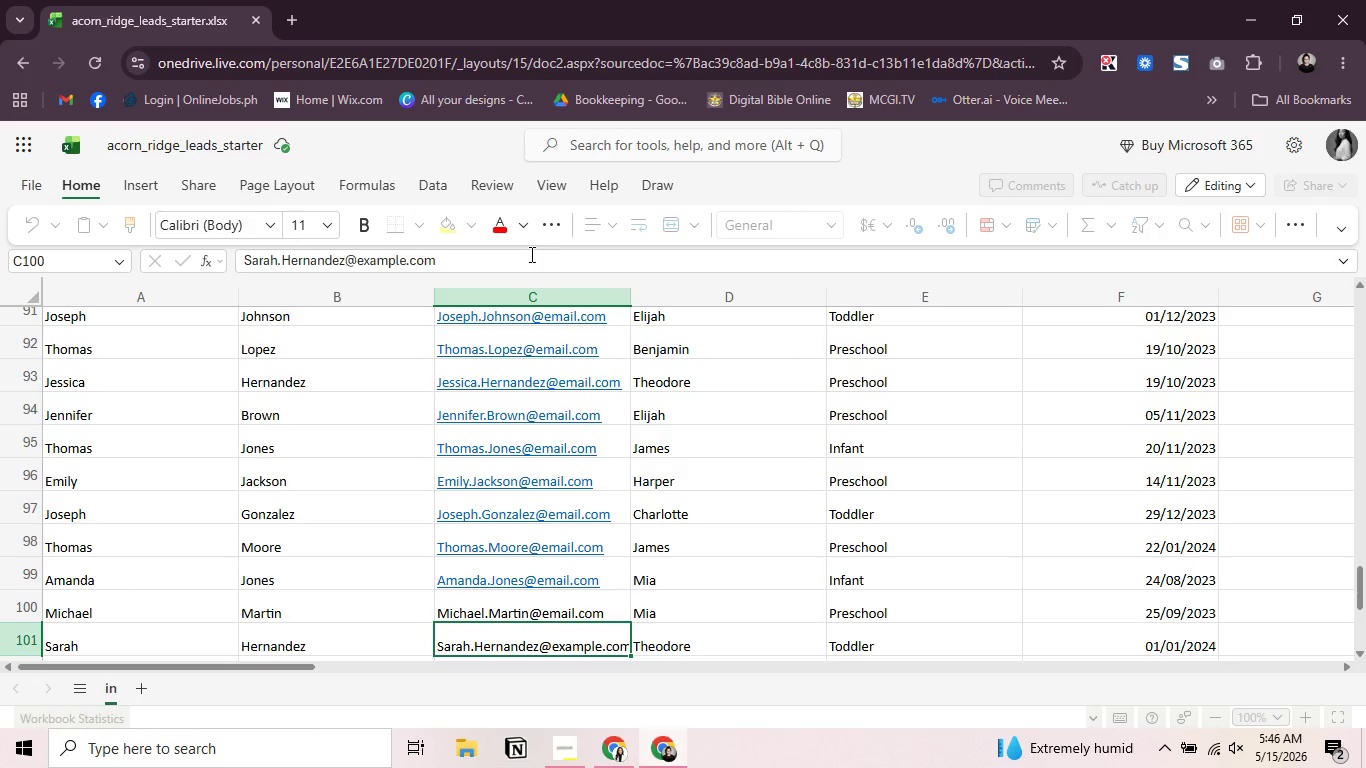 
key(Enter)
 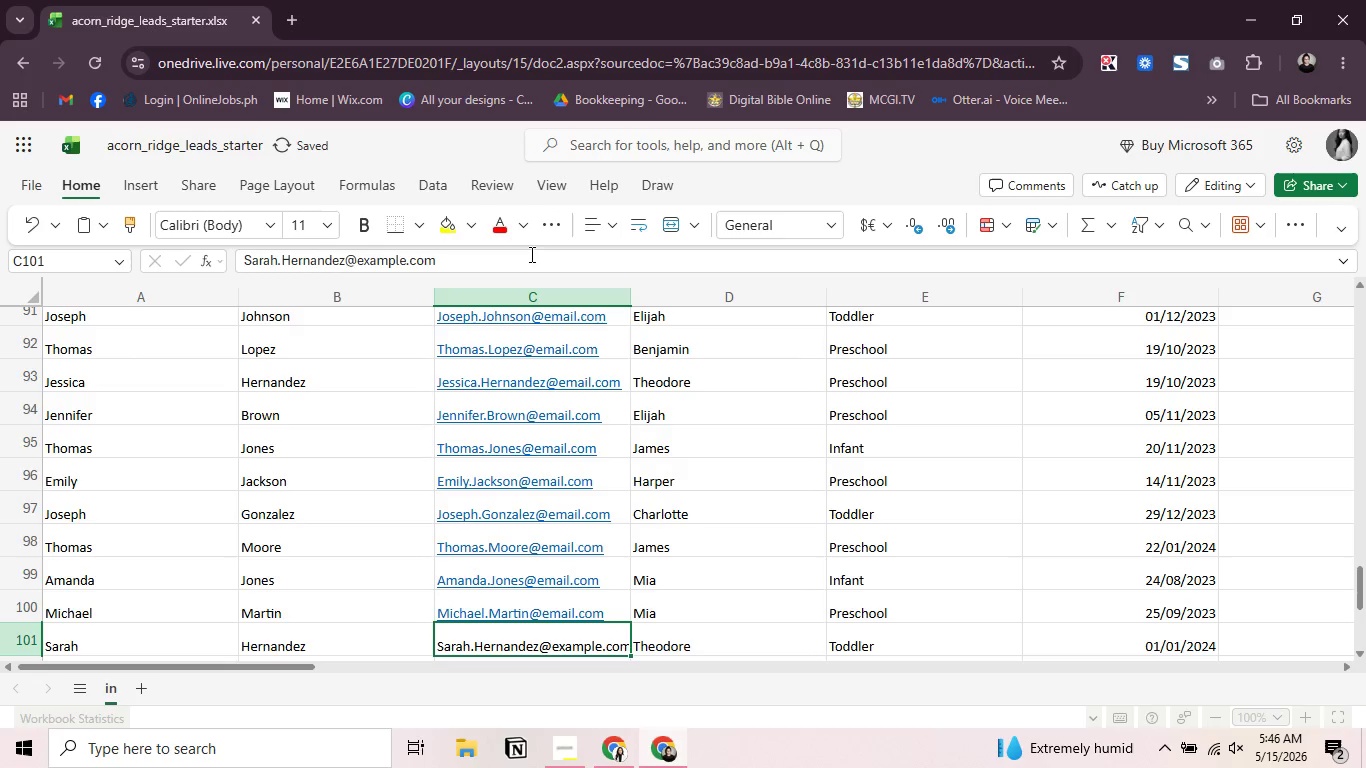 
left_click([530, 254])
 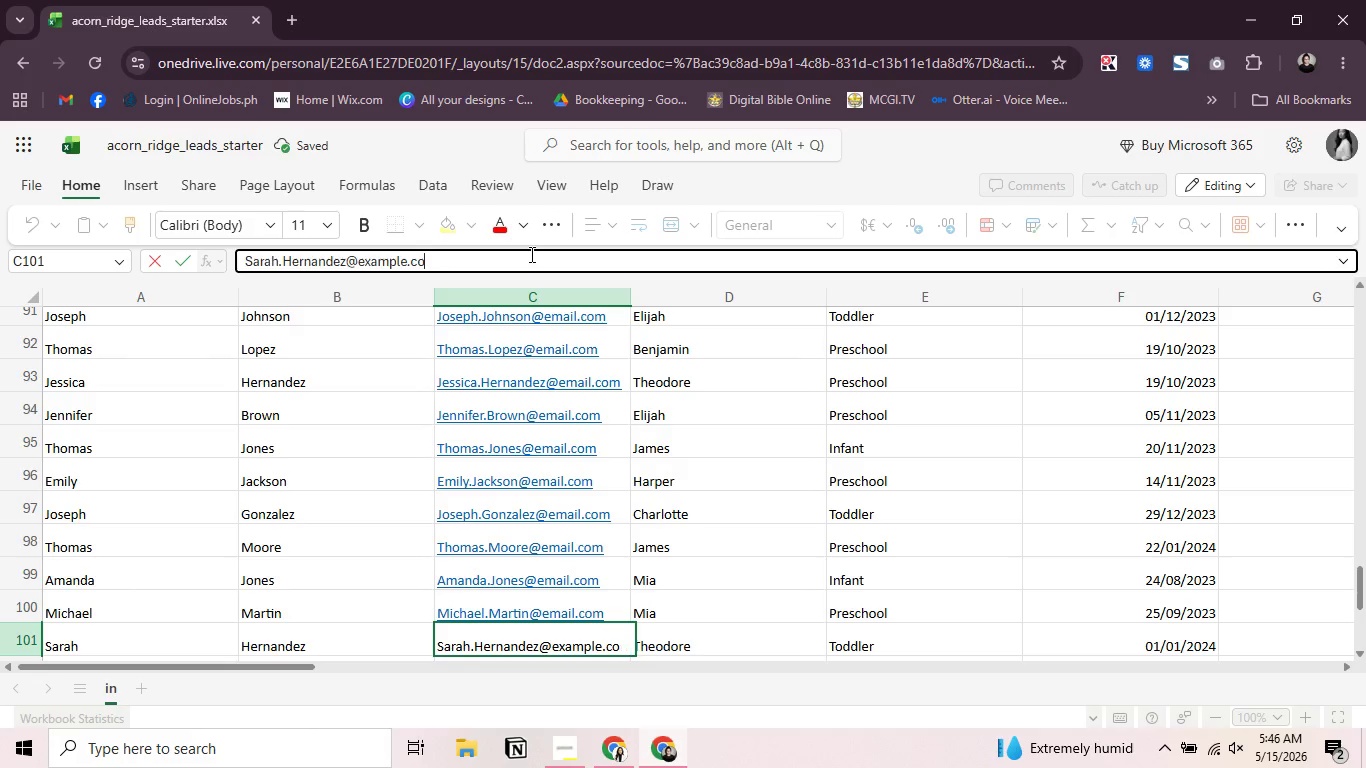 
scroll: coordinate [530, 254], scroll_direction: up, amount: 1.0
 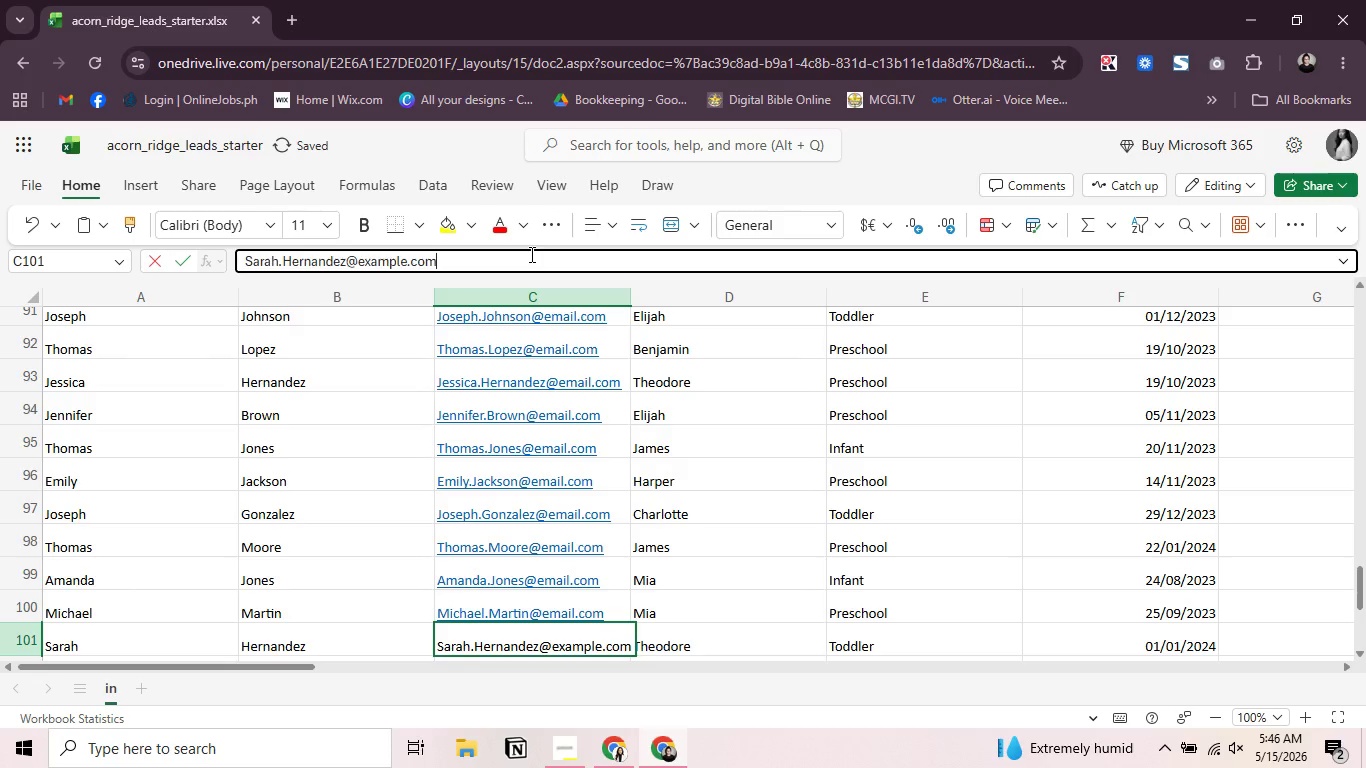 
key(Backspace)
key(Backspace)
key(Backspace)
key(Backspace)
key(Backspace)
key(Backspace)
key(Backspace)
key(Backspace)
key(Backspace)
key(Backspace)
type(mail.co,)
key(Backspace)
type(m)
 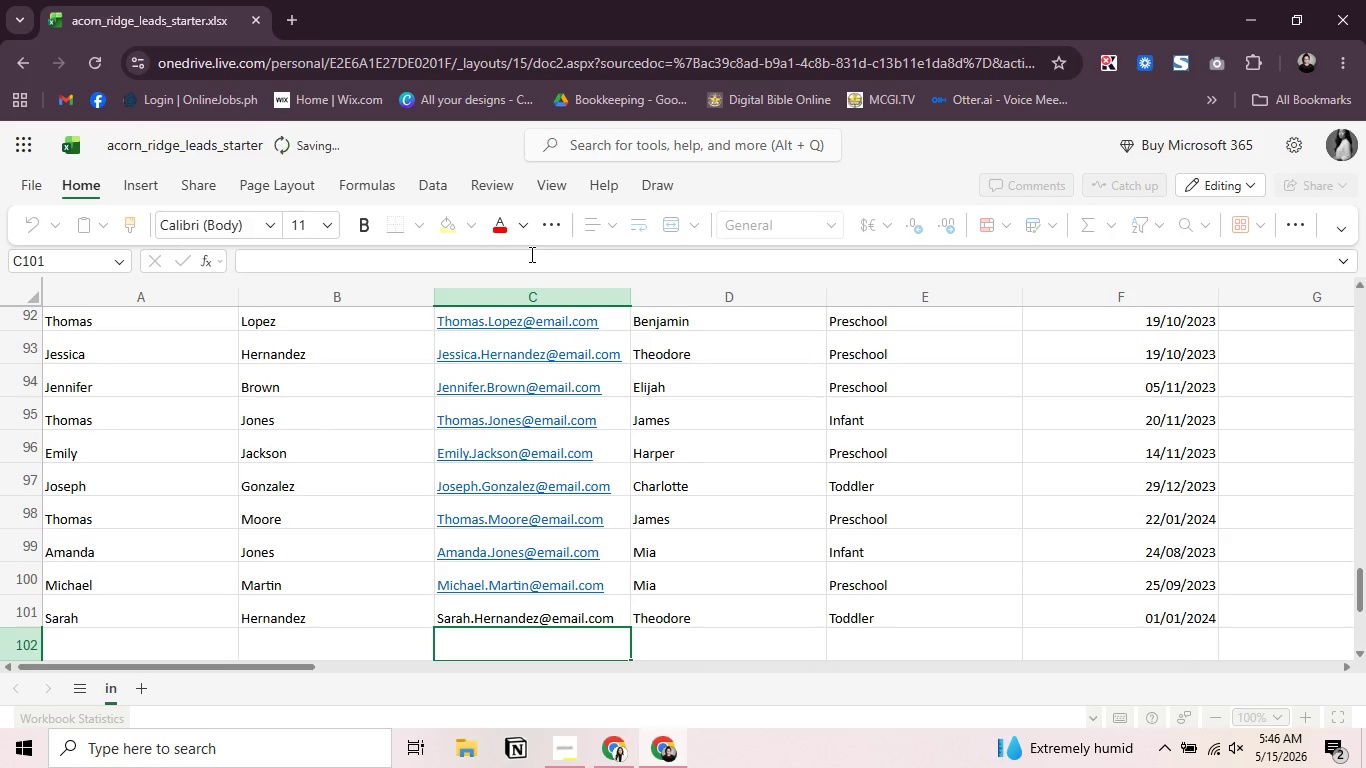 
key(Enter)
 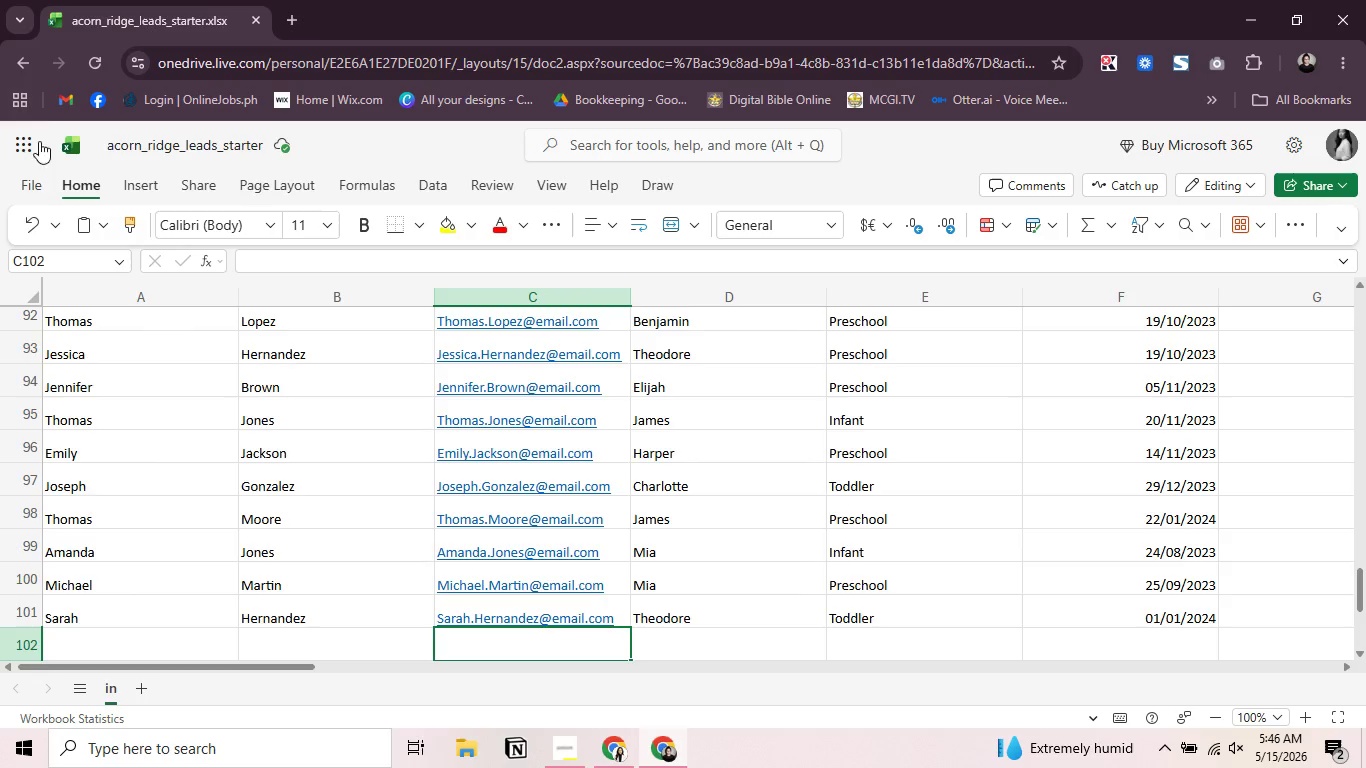 
wait(5.56)
 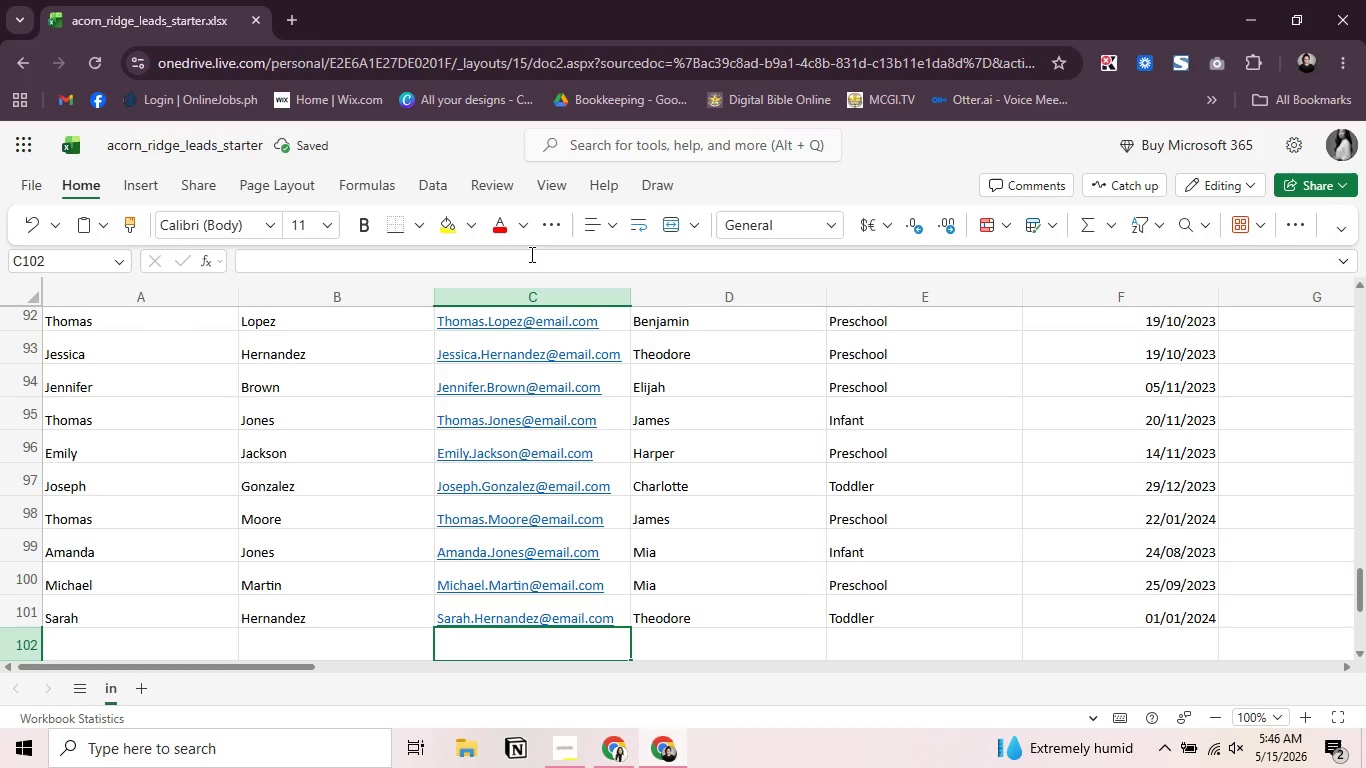 
left_click([27, 196])
 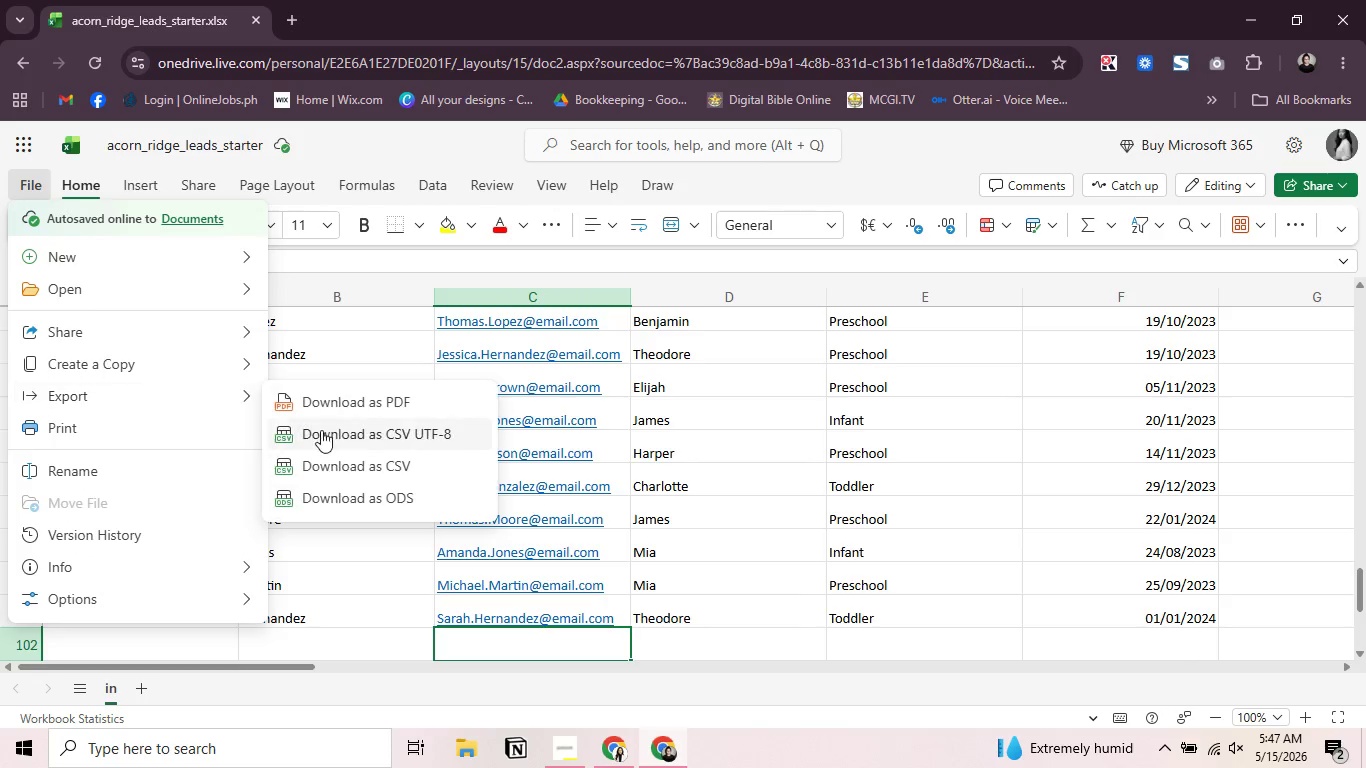 
left_click([327, 431])
 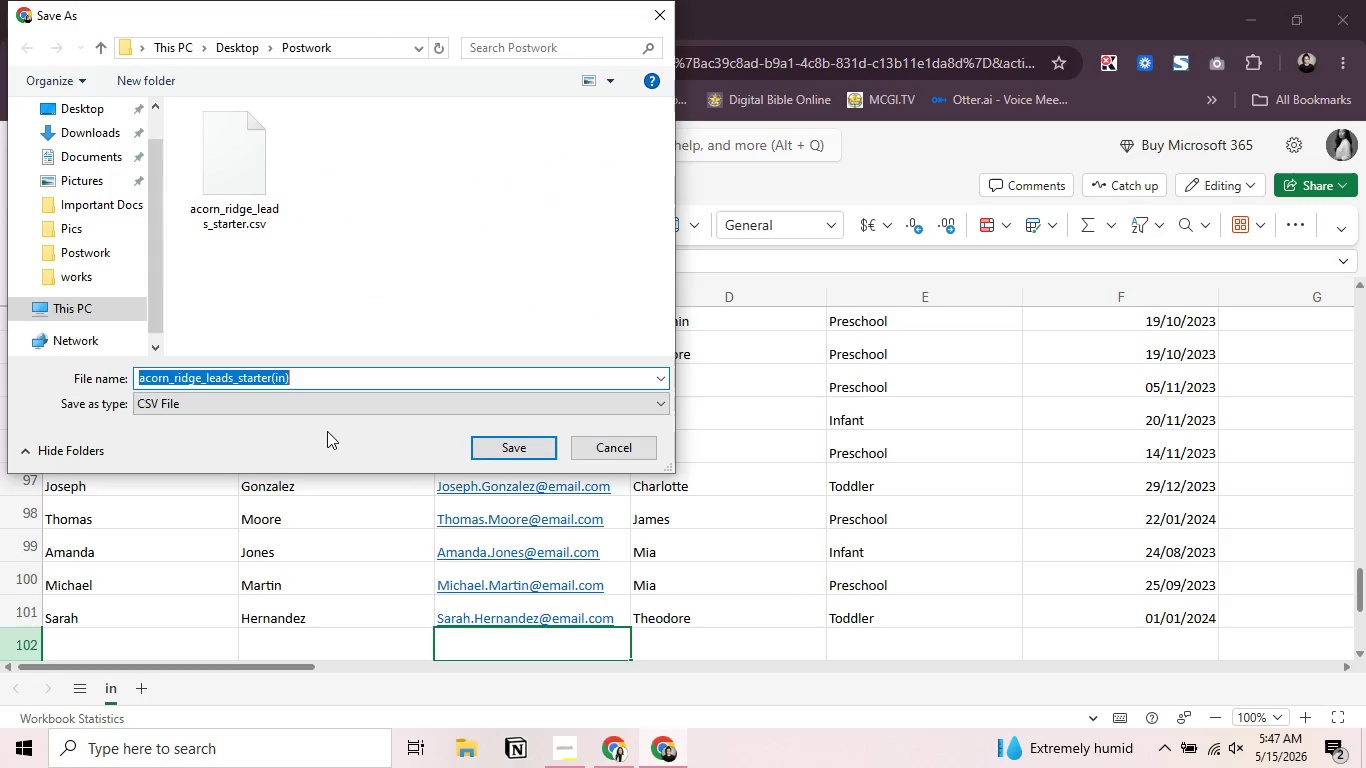 
wait(8.84)
 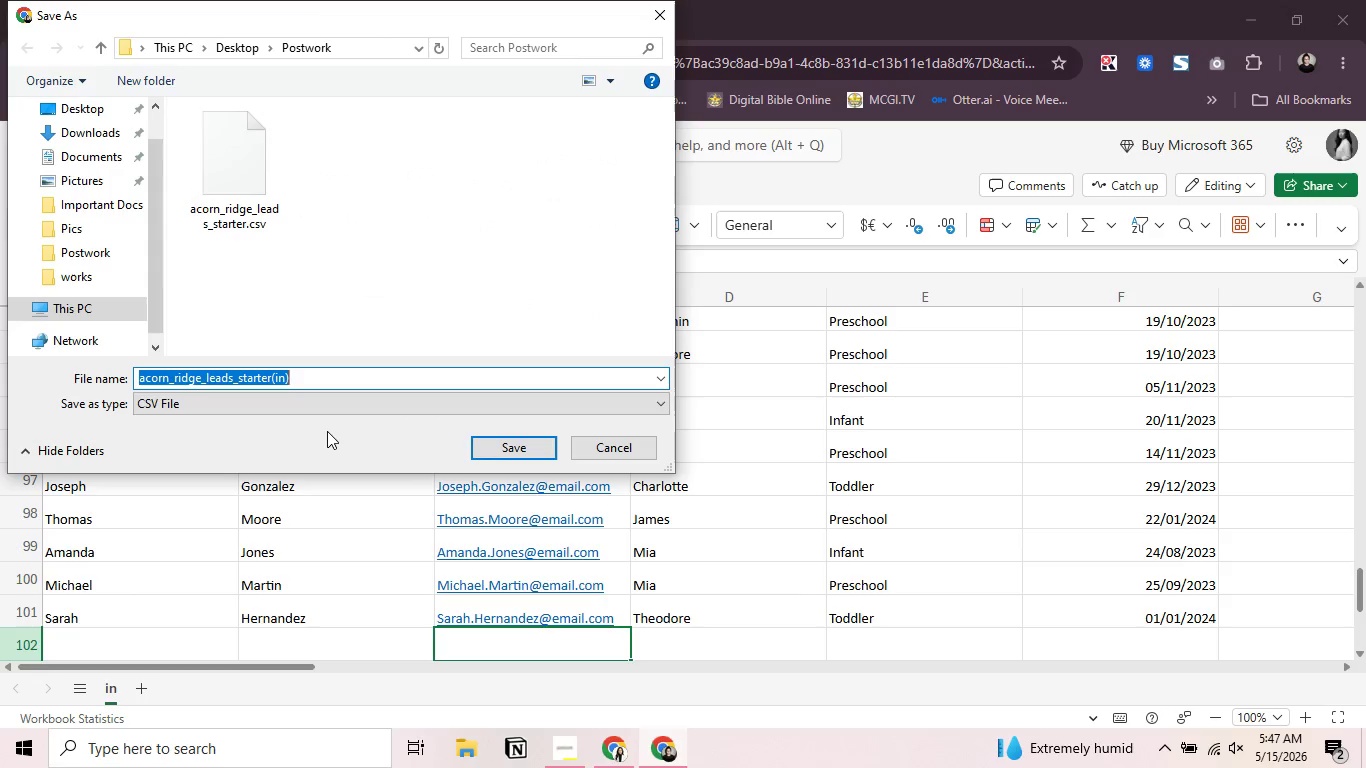 
left_click([514, 450])
 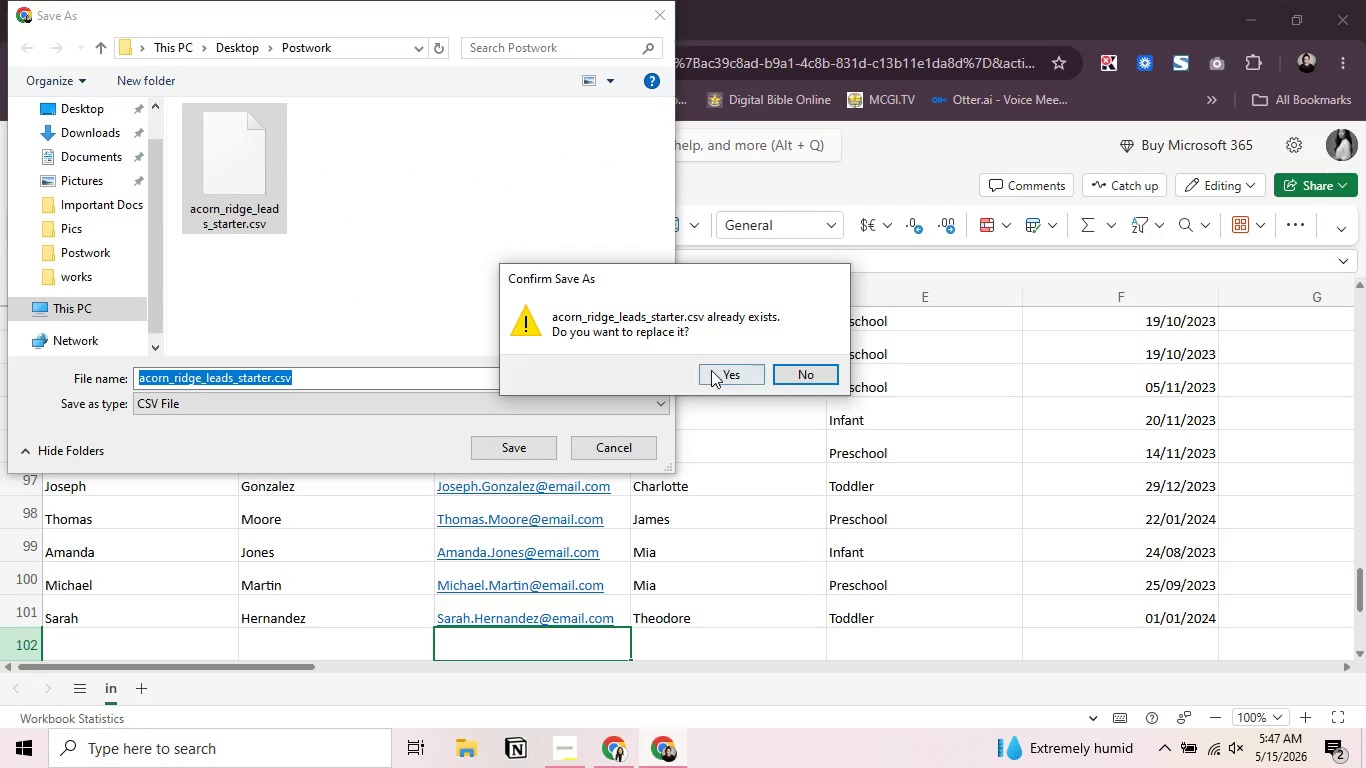 
left_click([711, 370])
 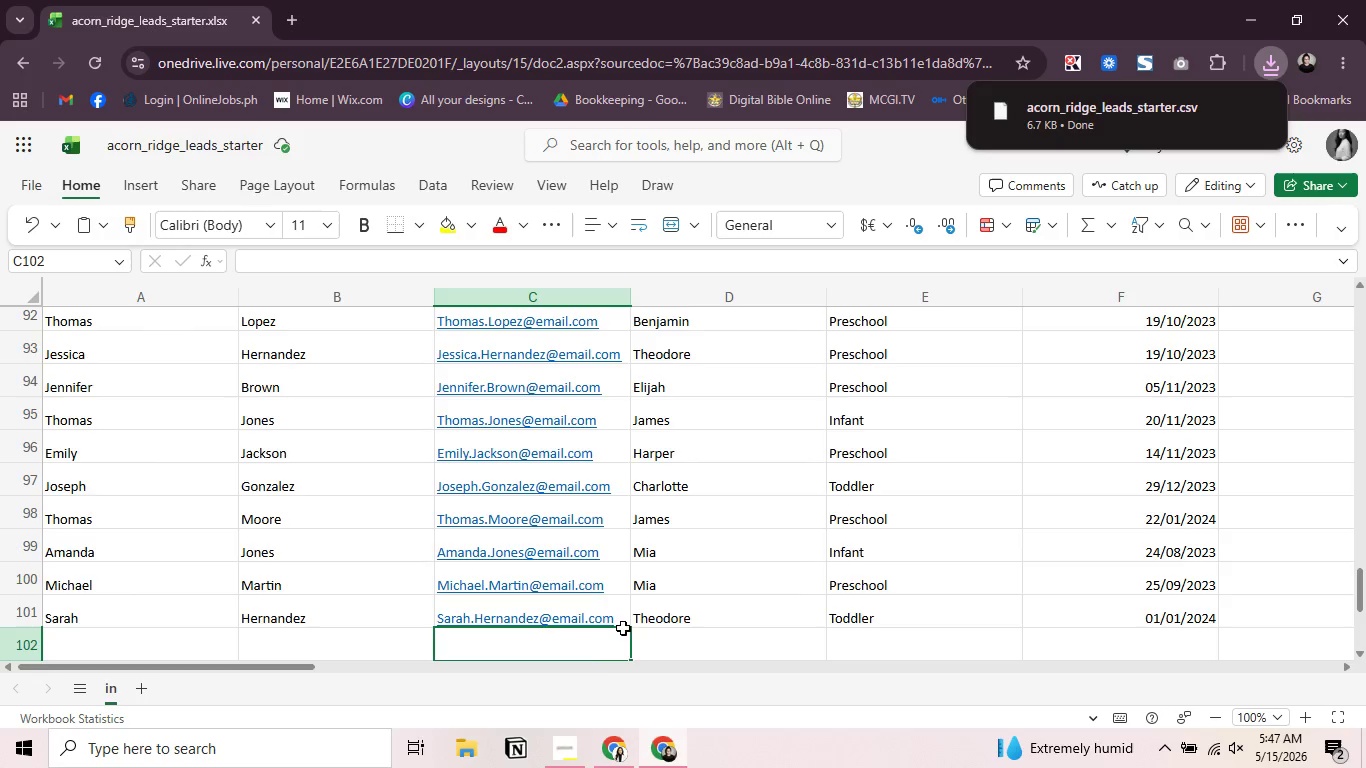 
left_click([629, 753])
 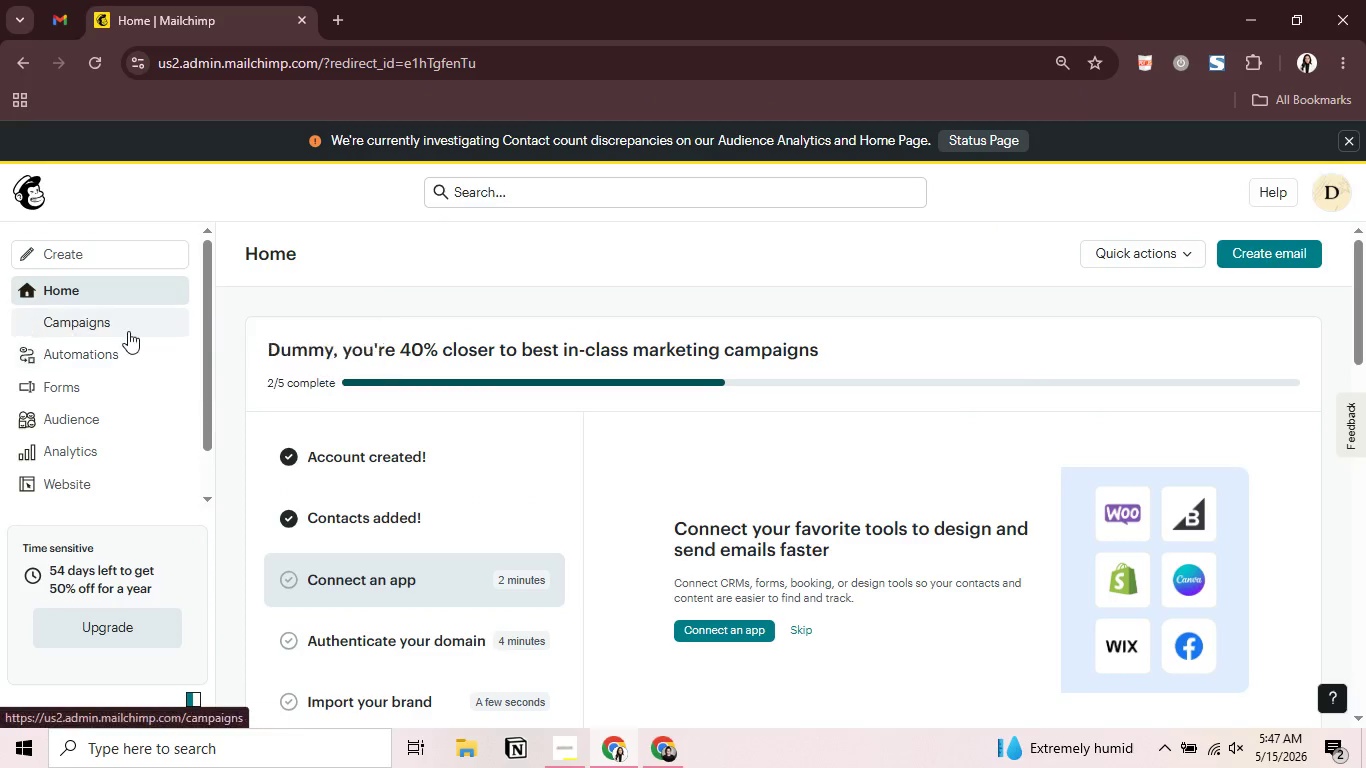 
left_click([109, 352])
 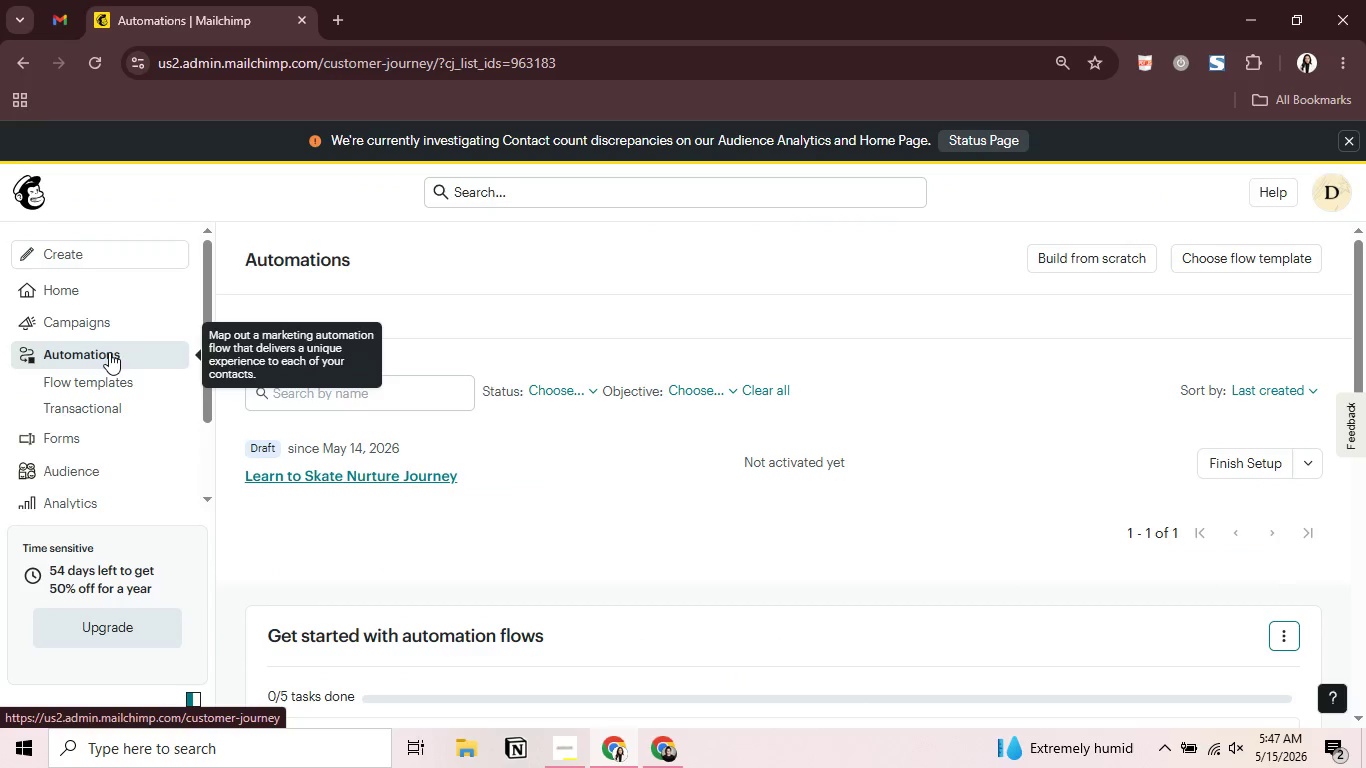 
wait(7.36)
 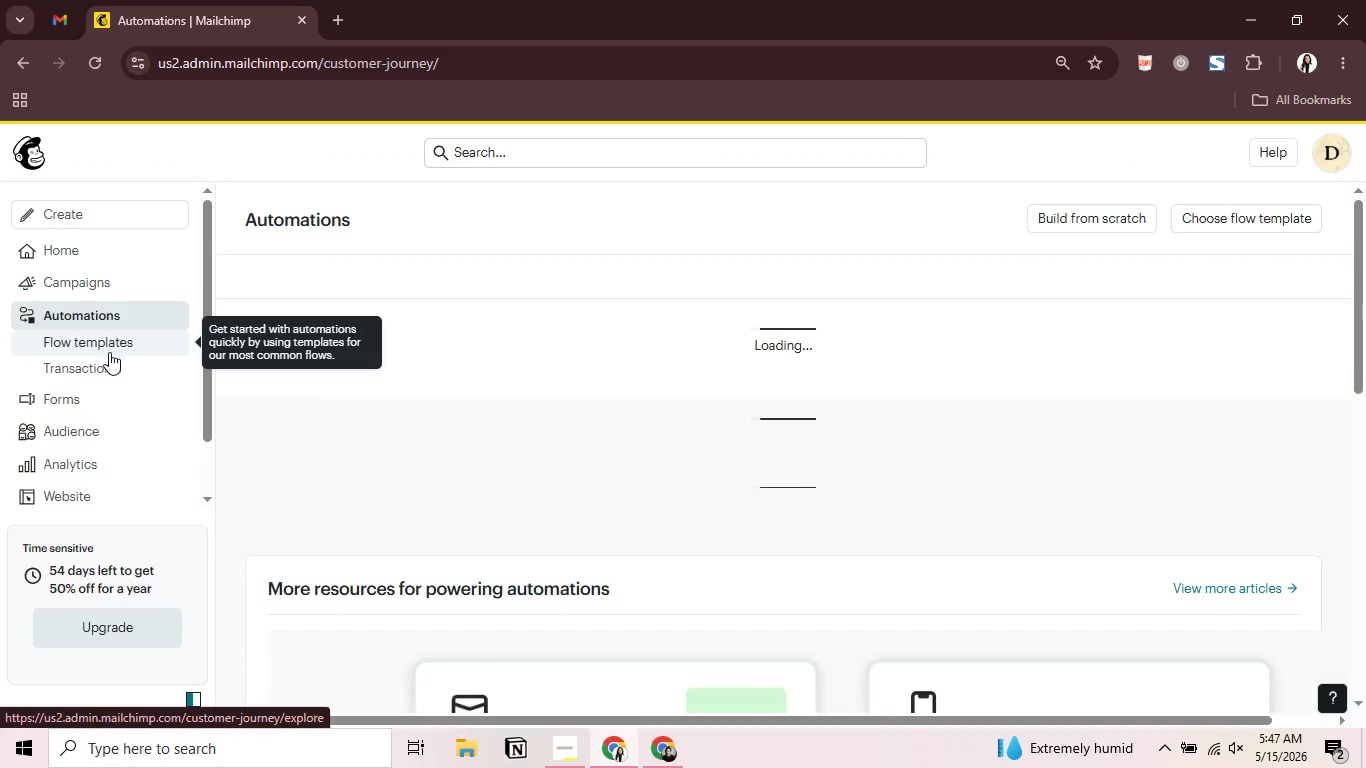 
left_click([1320, 464])
 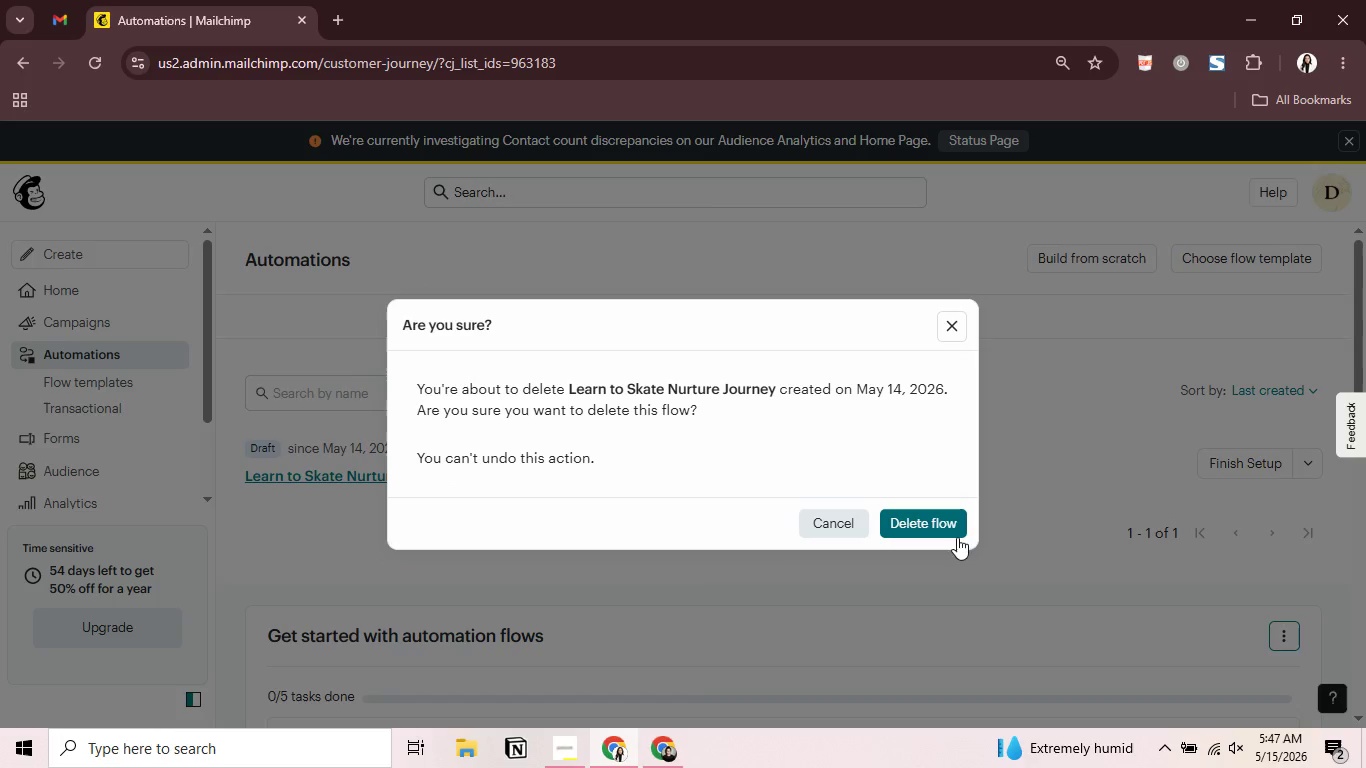 
left_click([943, 524])
 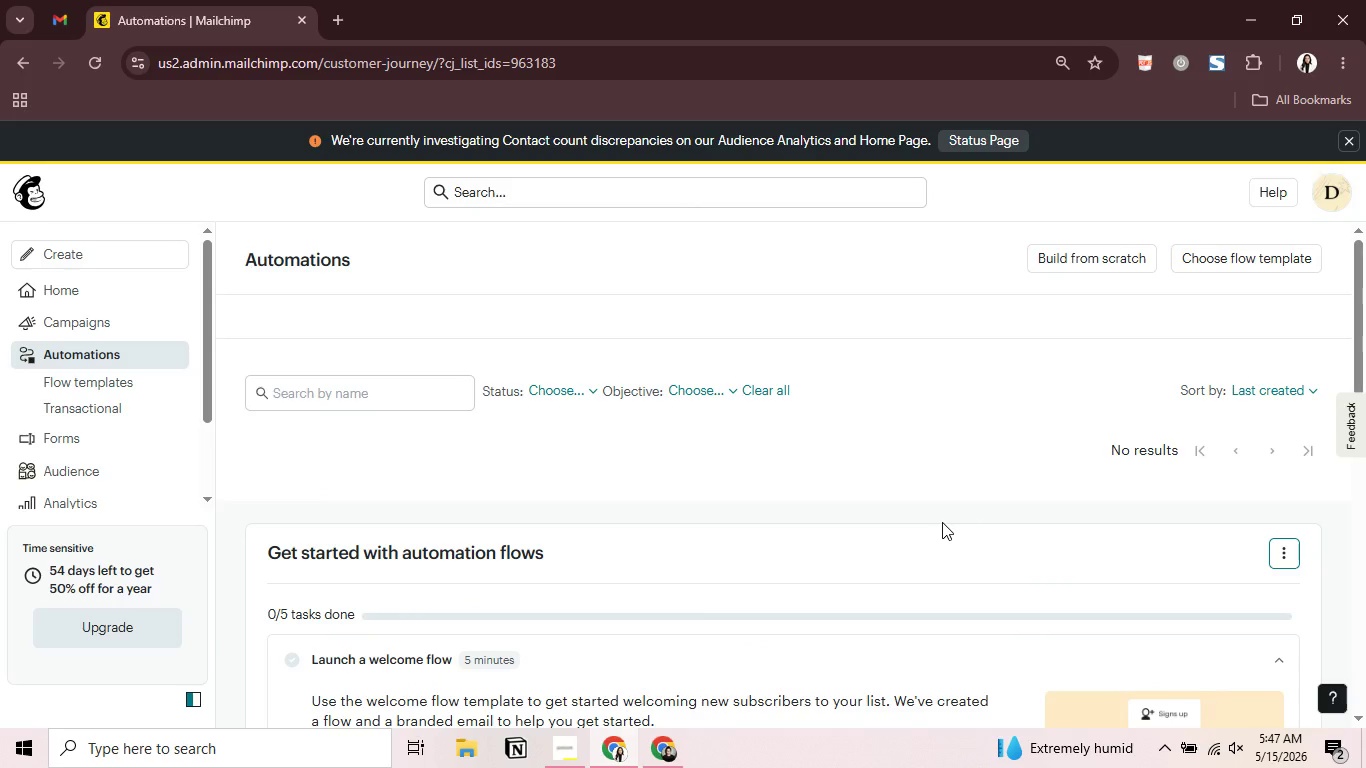 
wait(15.59)
 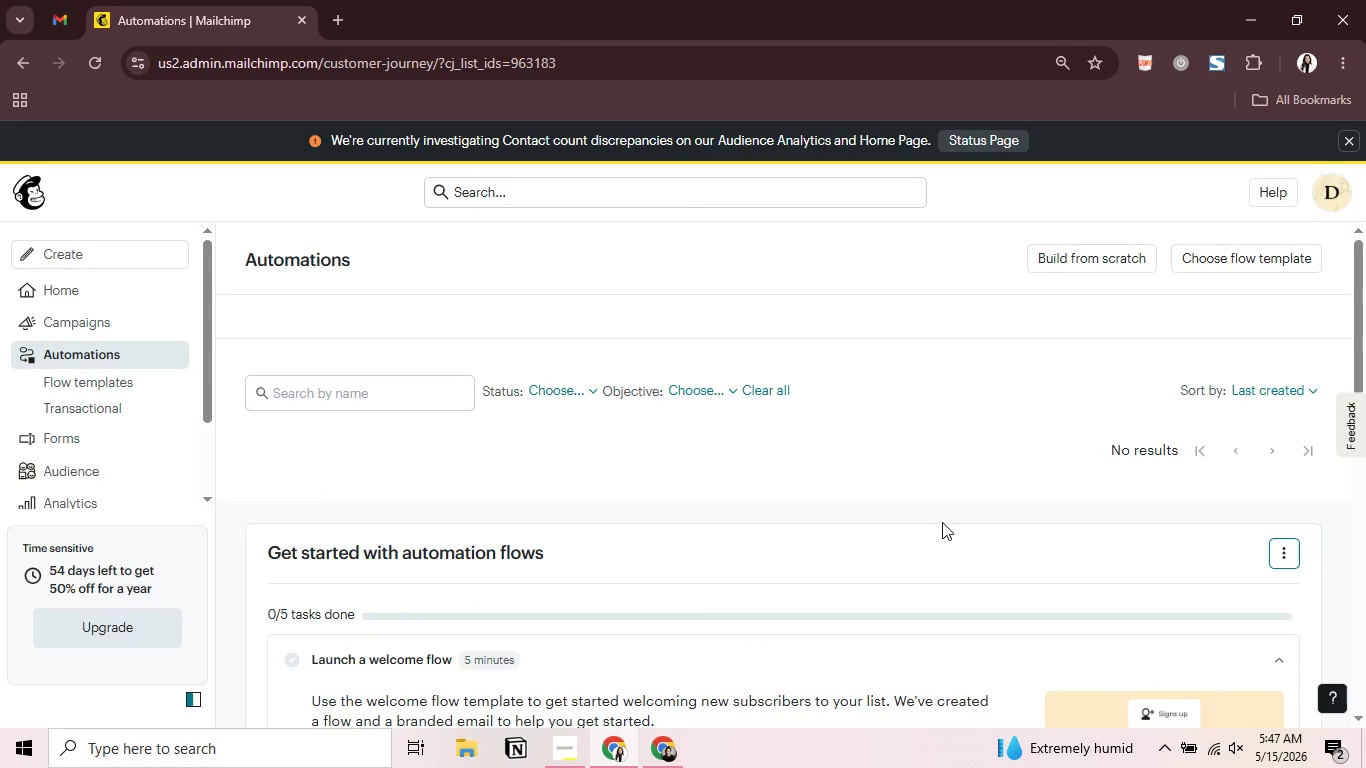 
scroll: coordinate [121, 435], scroll_direction: down, amount: 1.0
 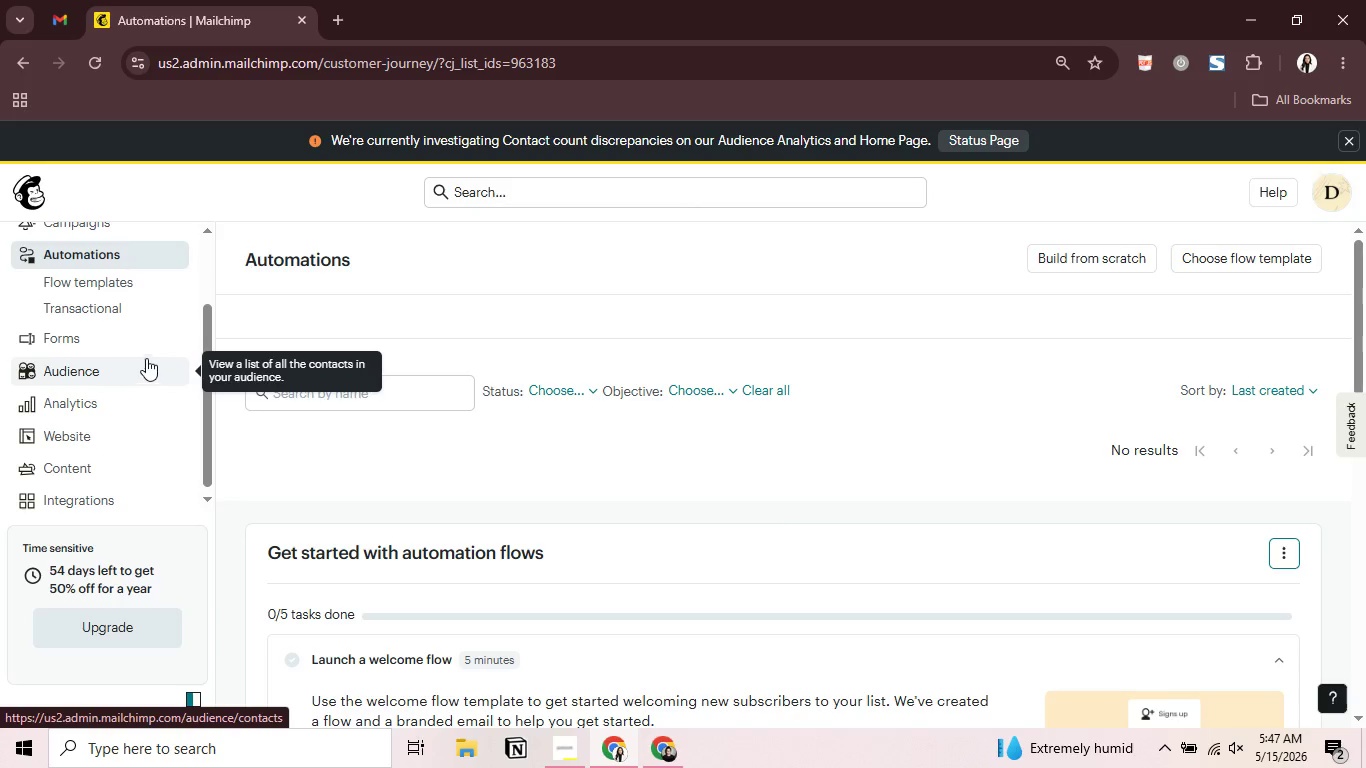 
left_click_drag(start_coordinate=[148, 361], to_coordinate=[143, 355])
 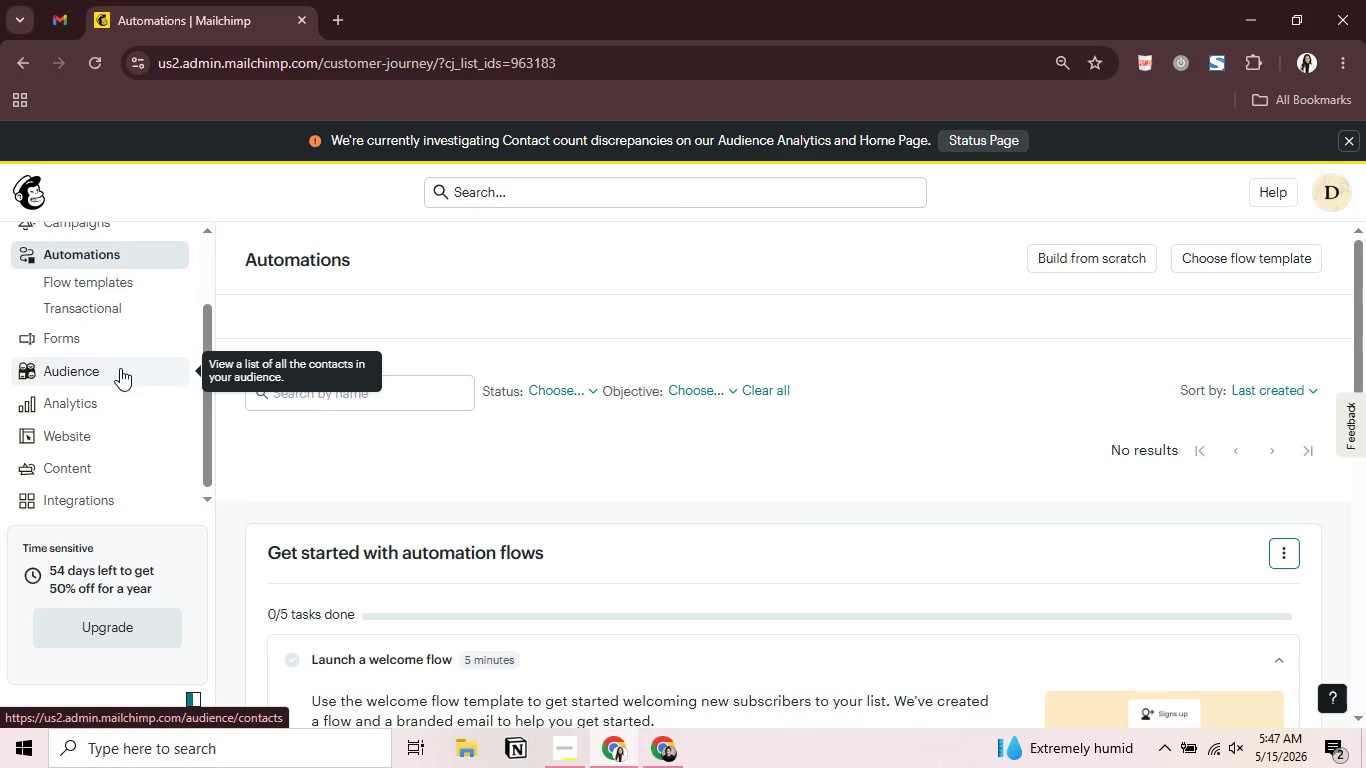 
left_click([120, 368])
 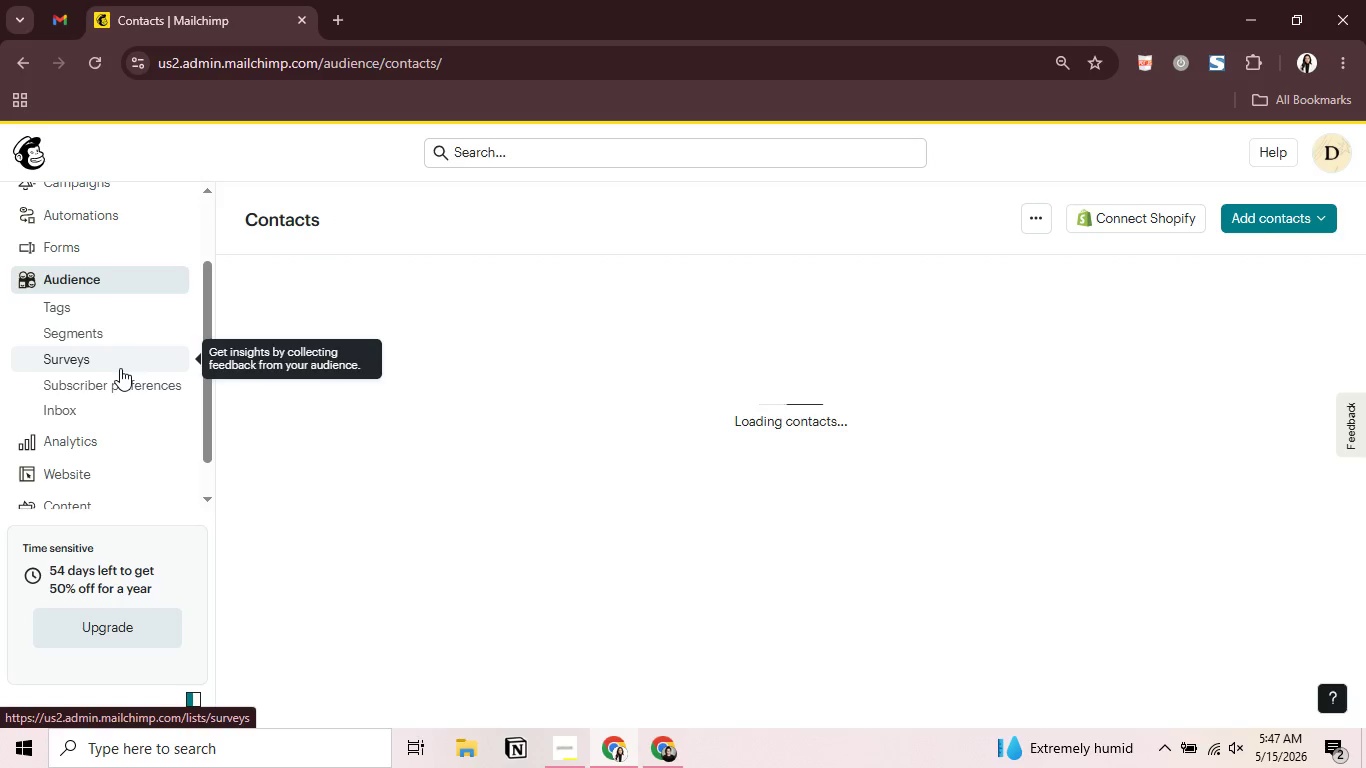 
wait(9.83)
 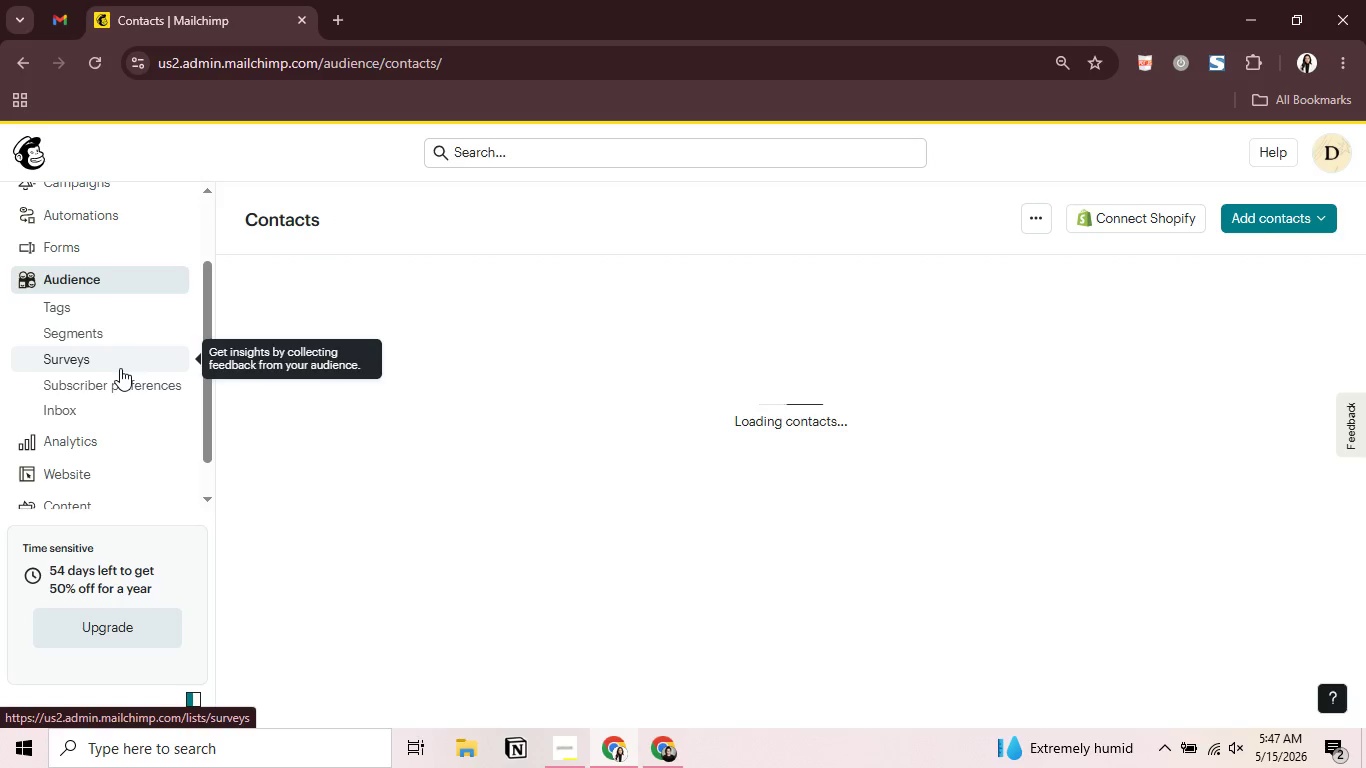 
scroll: coordinate [531, 352], scroll_direction: down, amount: 1.0
 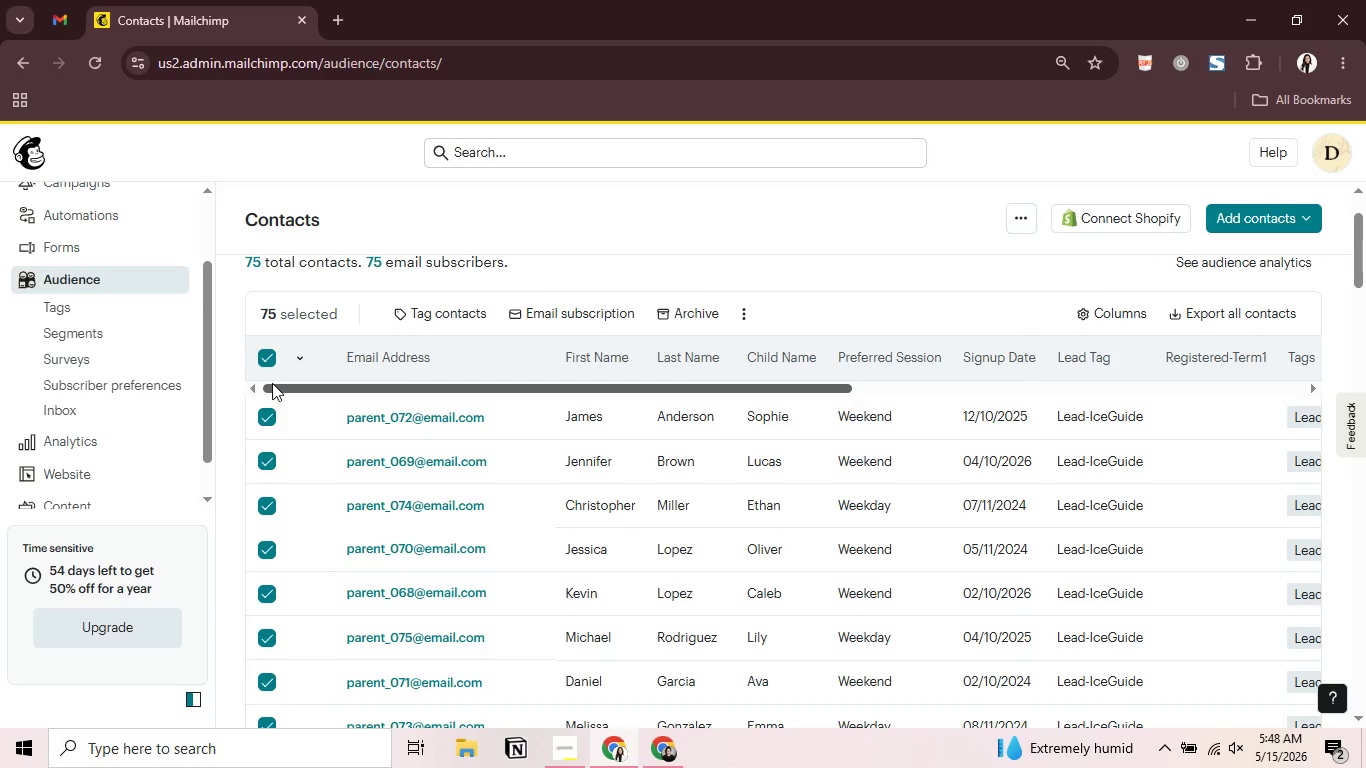 
wait(7.53)
 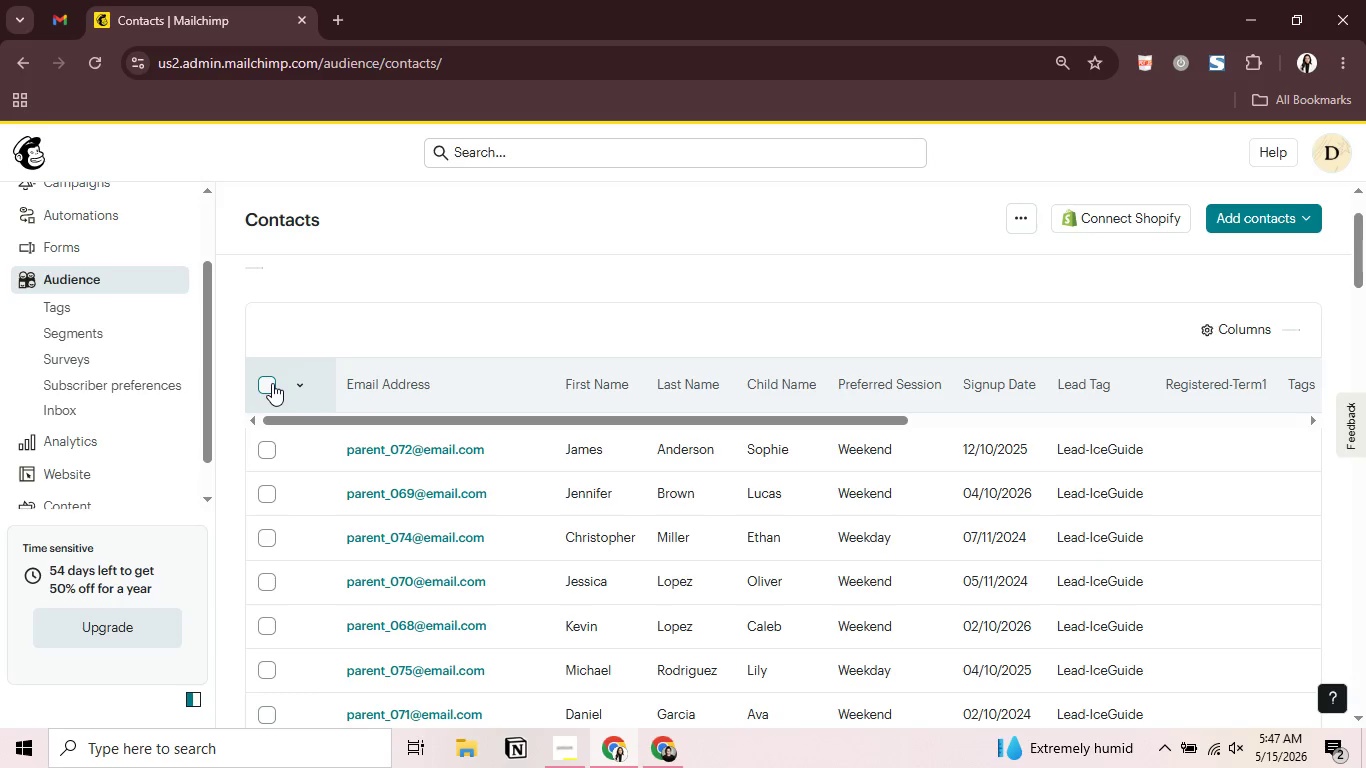 
mouse_move([680, 338])
 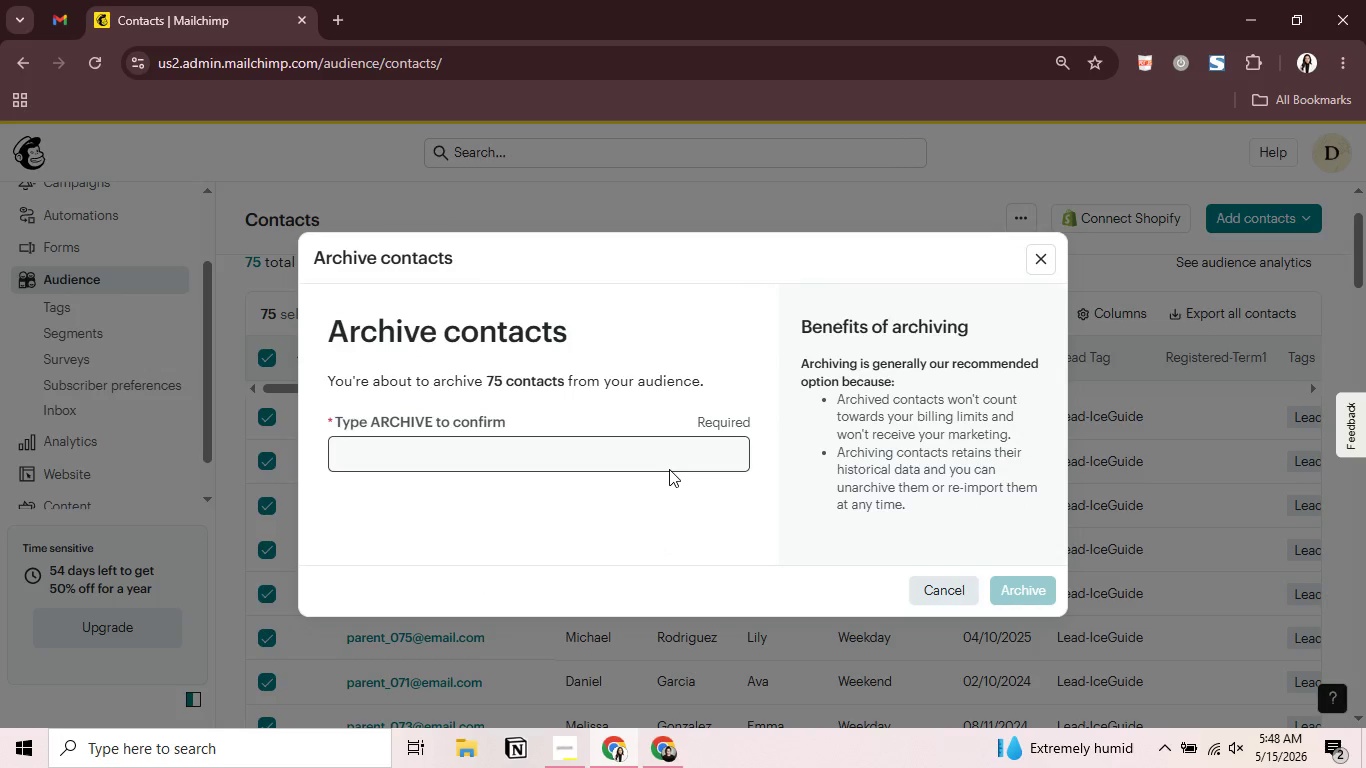 
left_click([669, 469])
 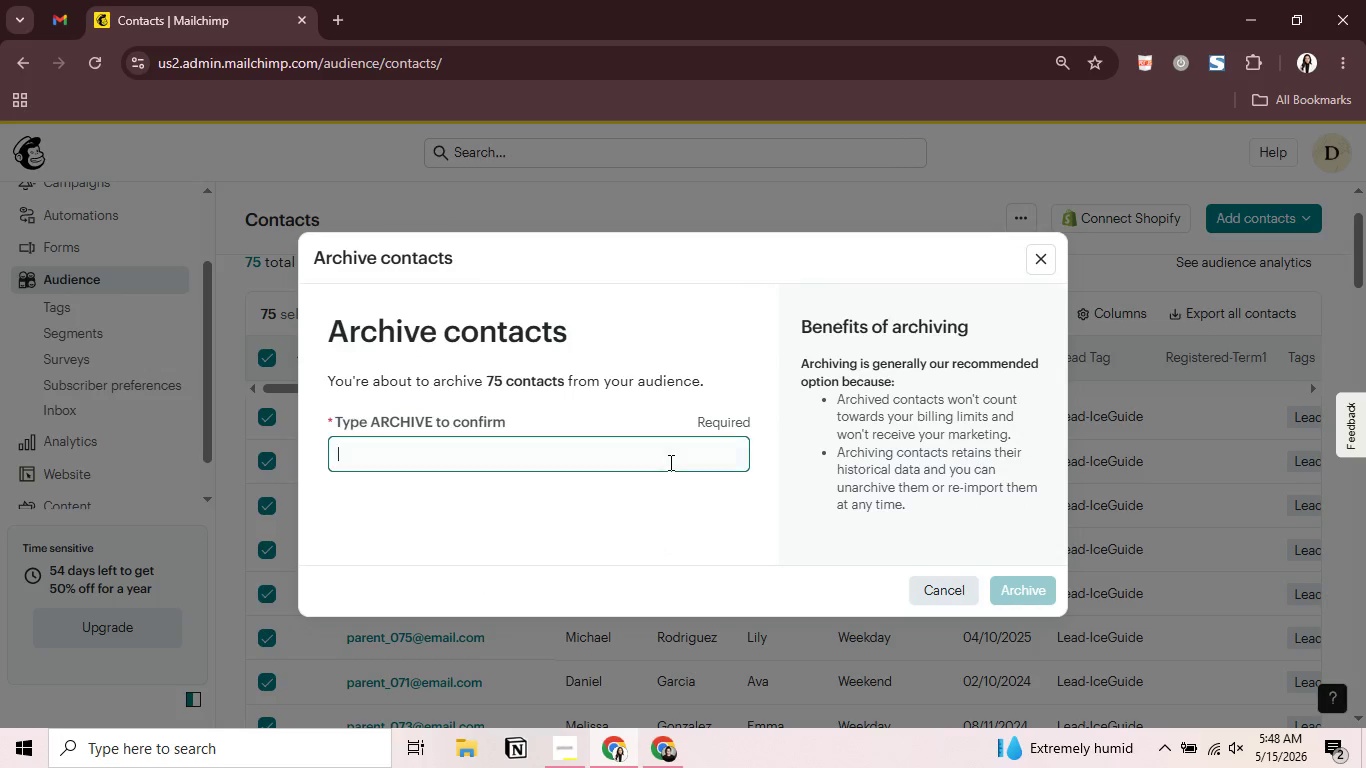 
left_click([669, 462])
 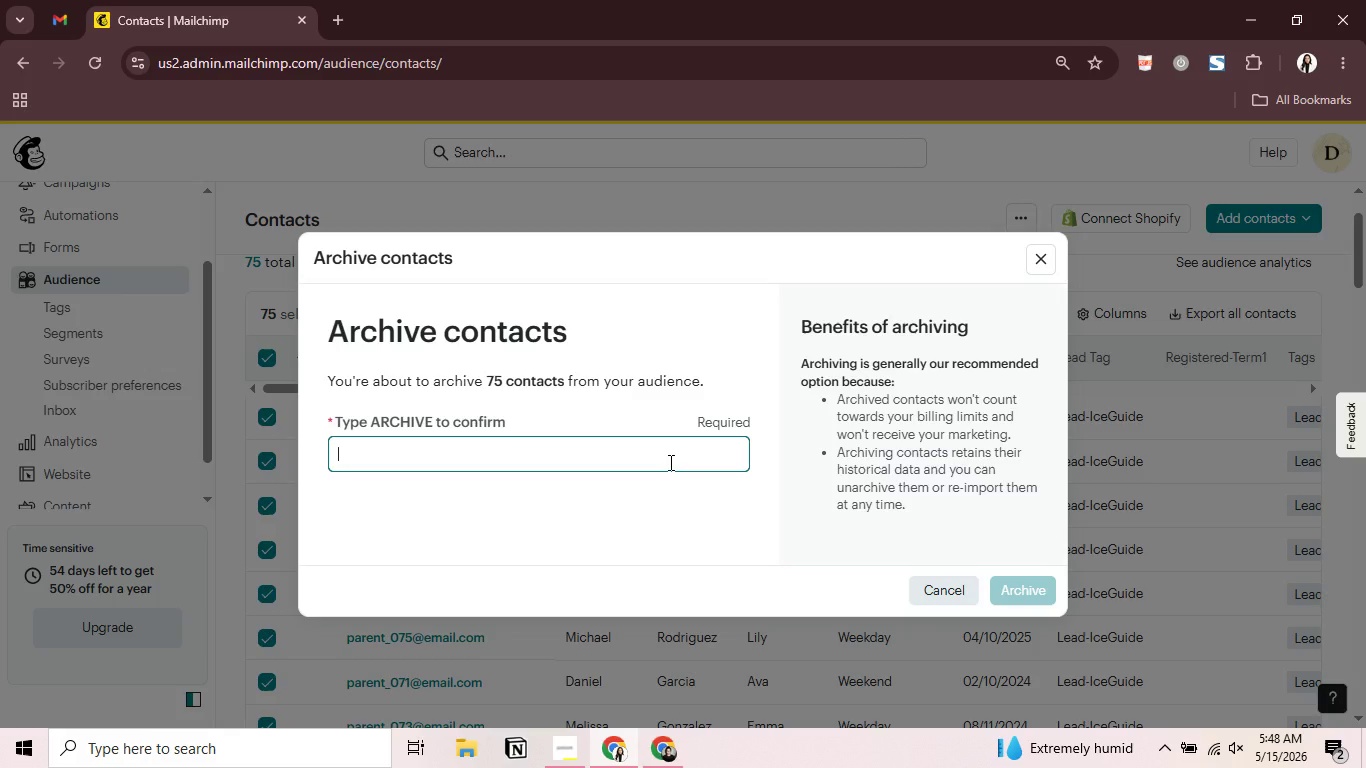 
type(ARCHIBR)
key(Backspace)
key(Backspace)
type(VE)
 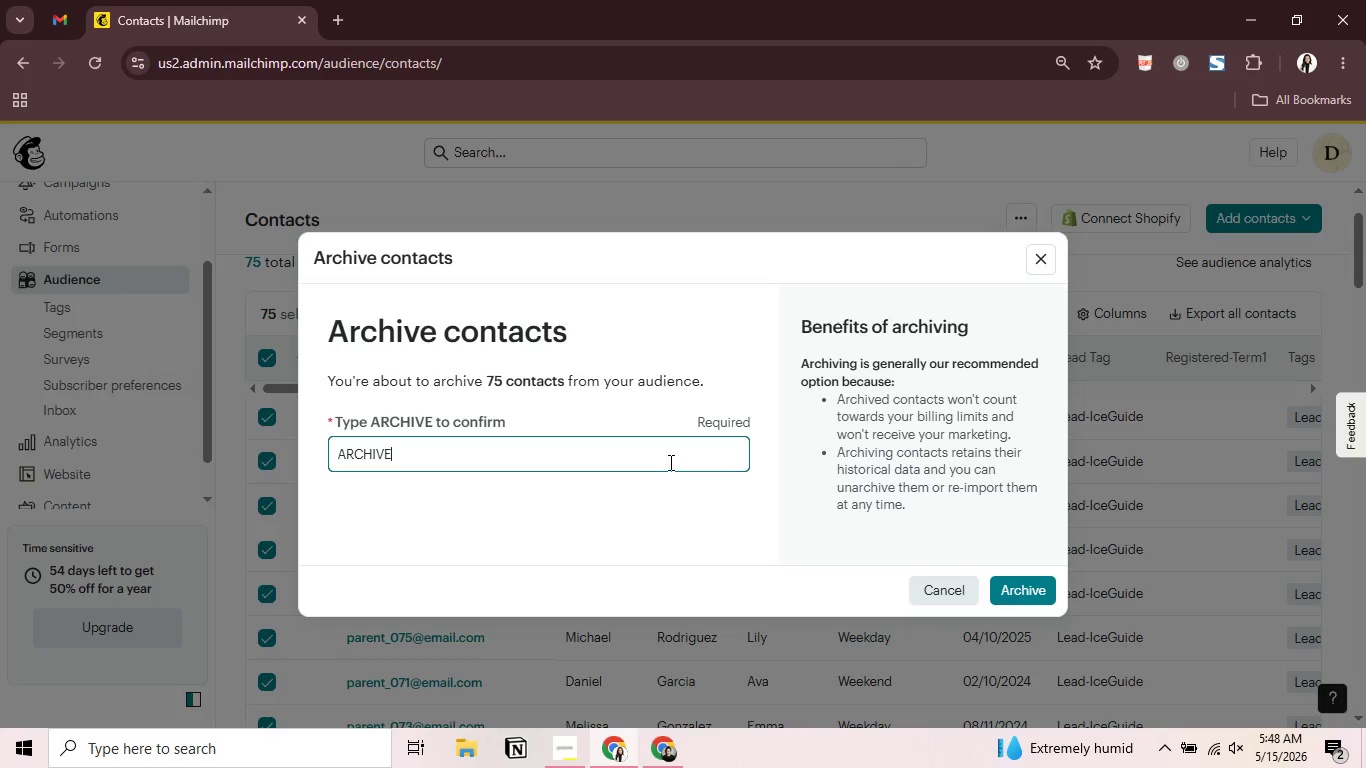 
key(Enter)
 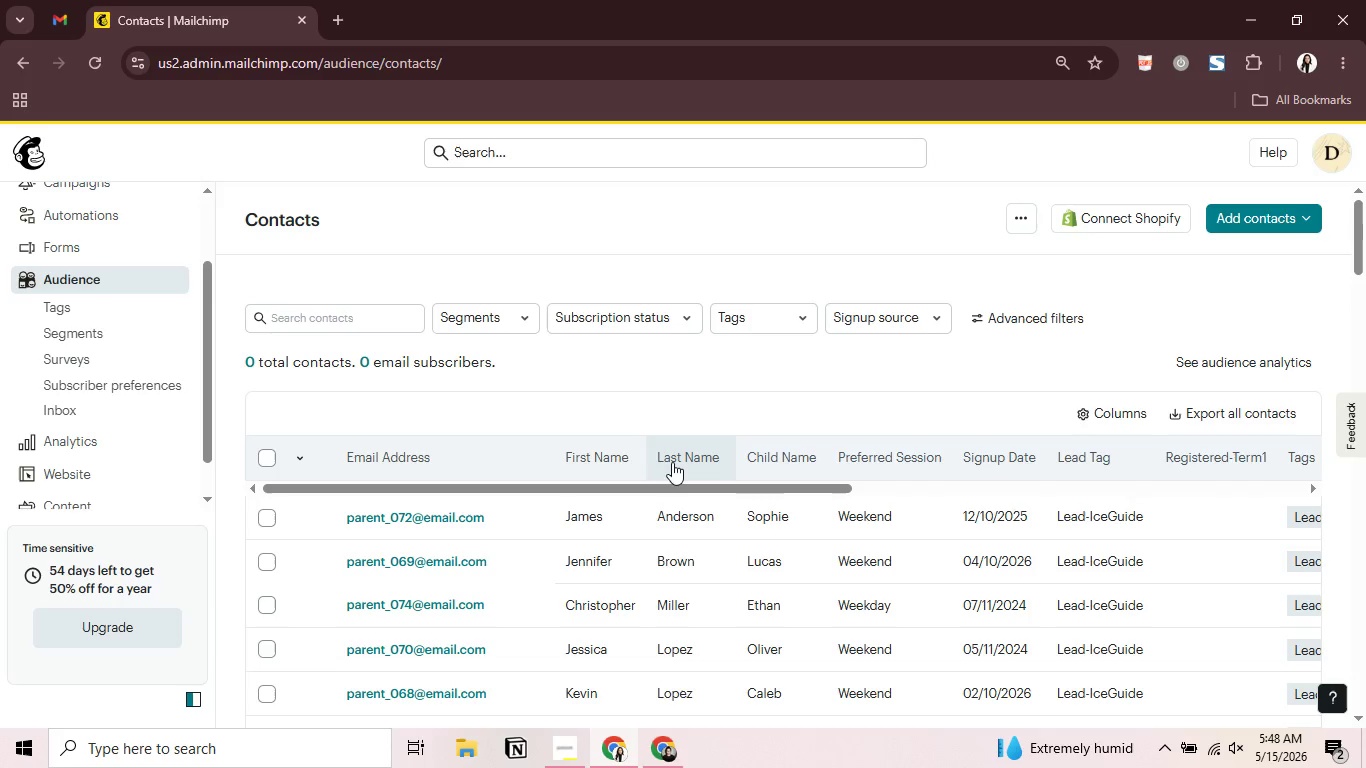 
wait(15.58)
 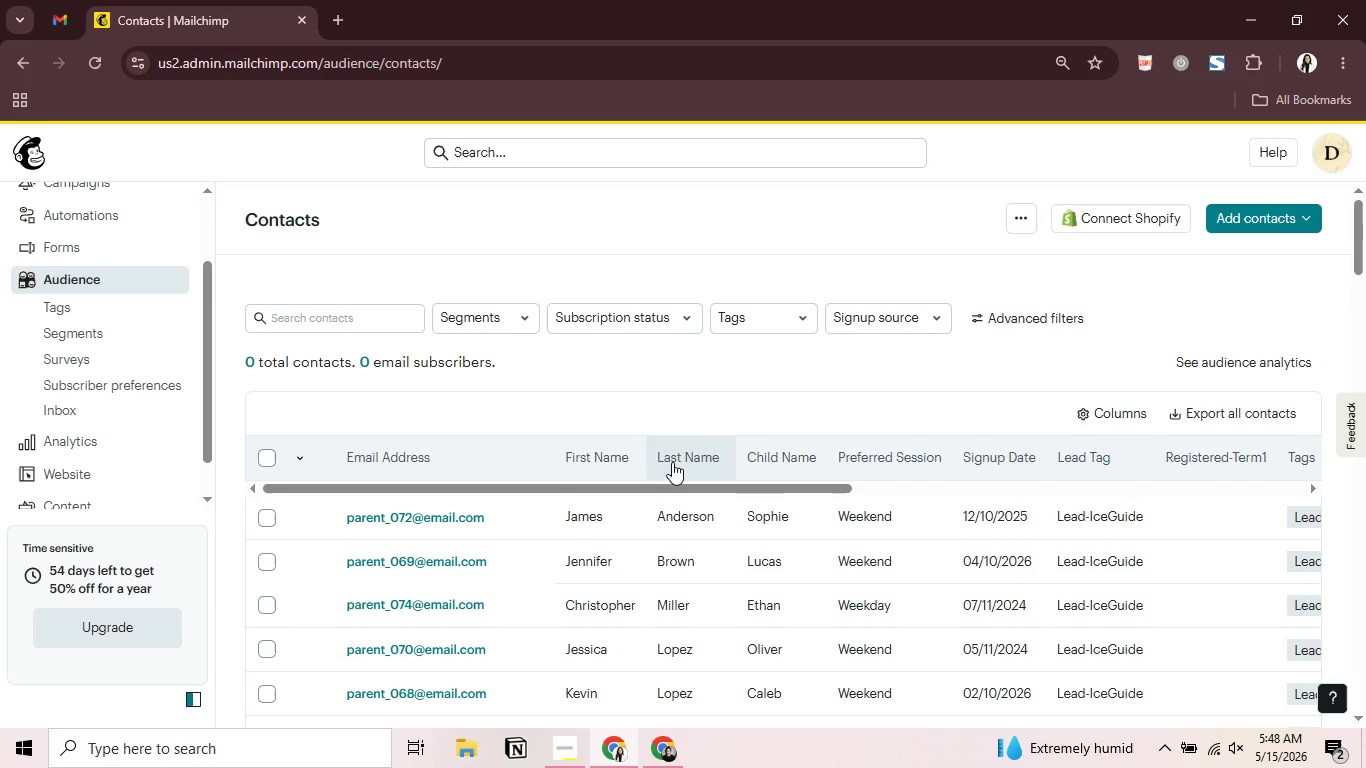 
left_click([269, 457])
 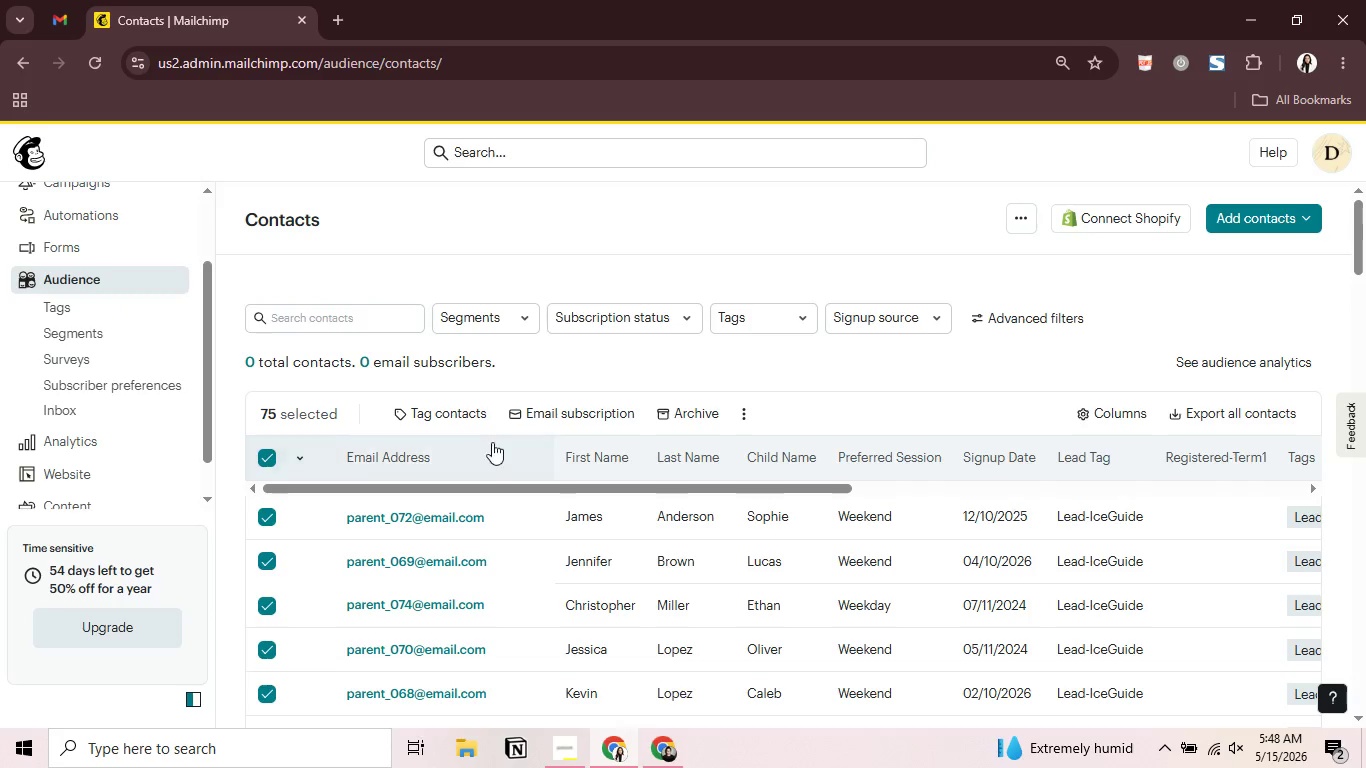 
left_click([702, 414])
 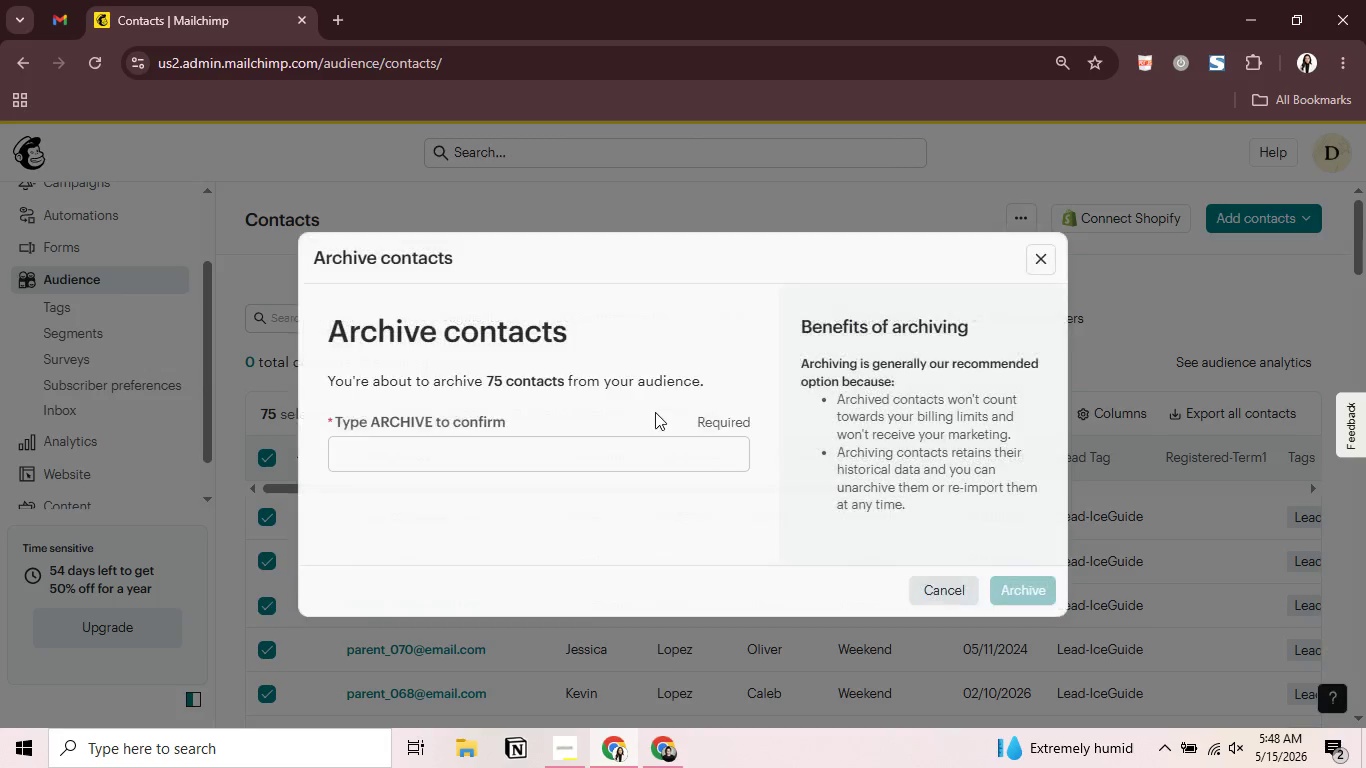 
left_click([660, 461])
 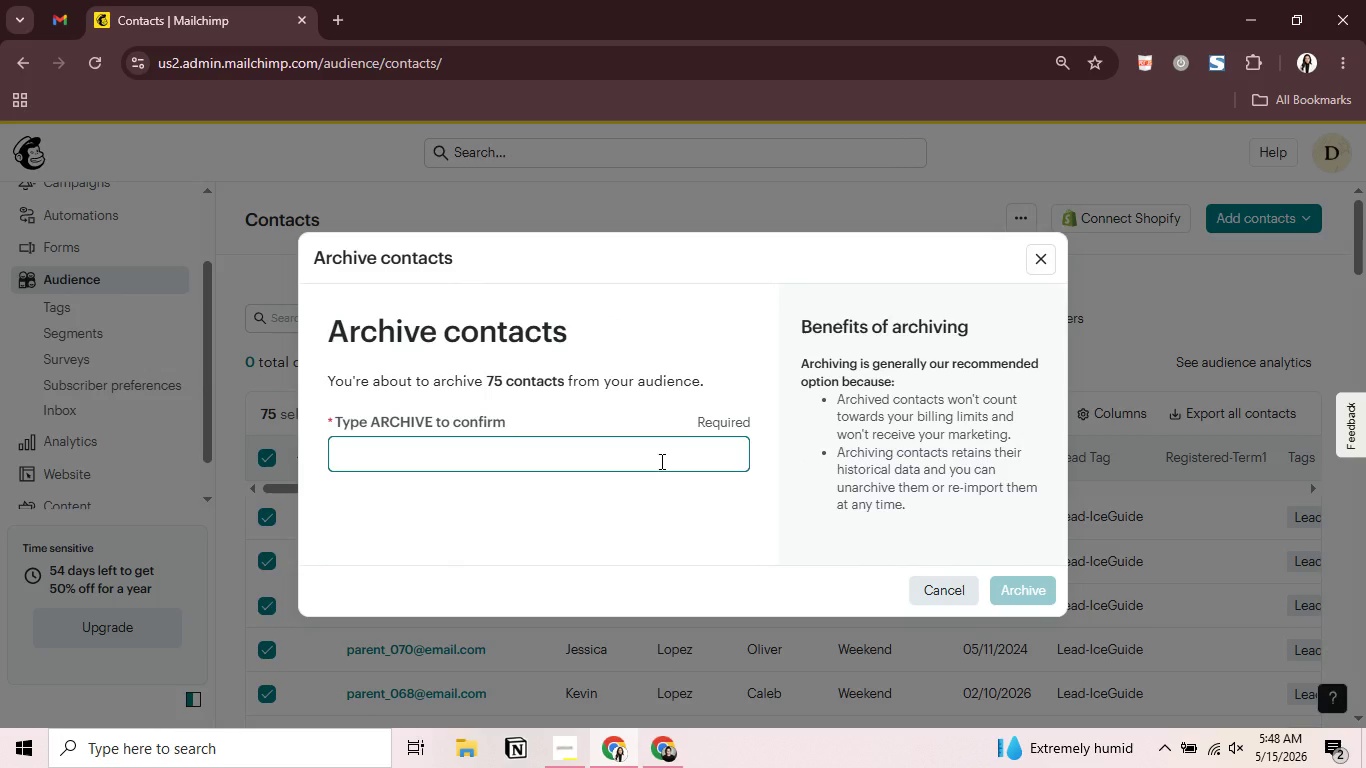 
type(ARCHIVE)
 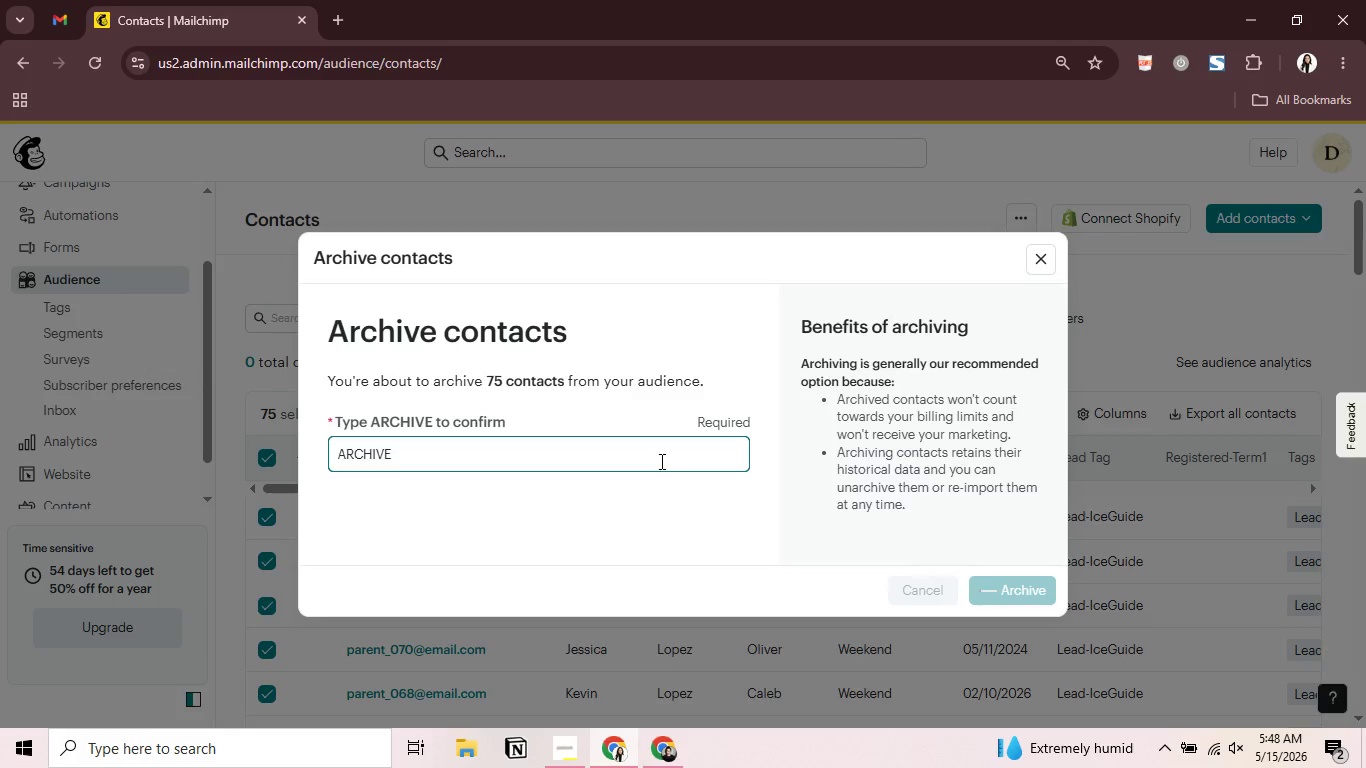 
key(Enter)
 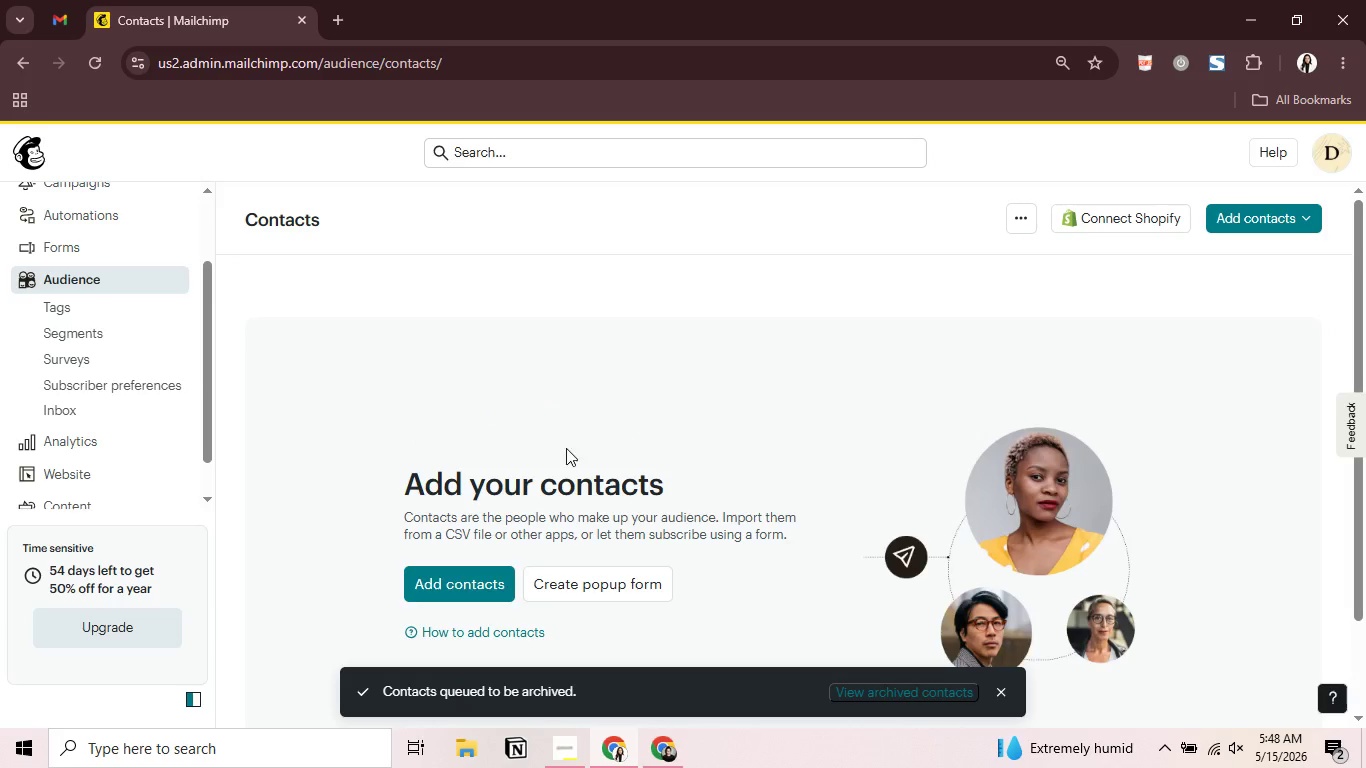 
wait(5.55)
 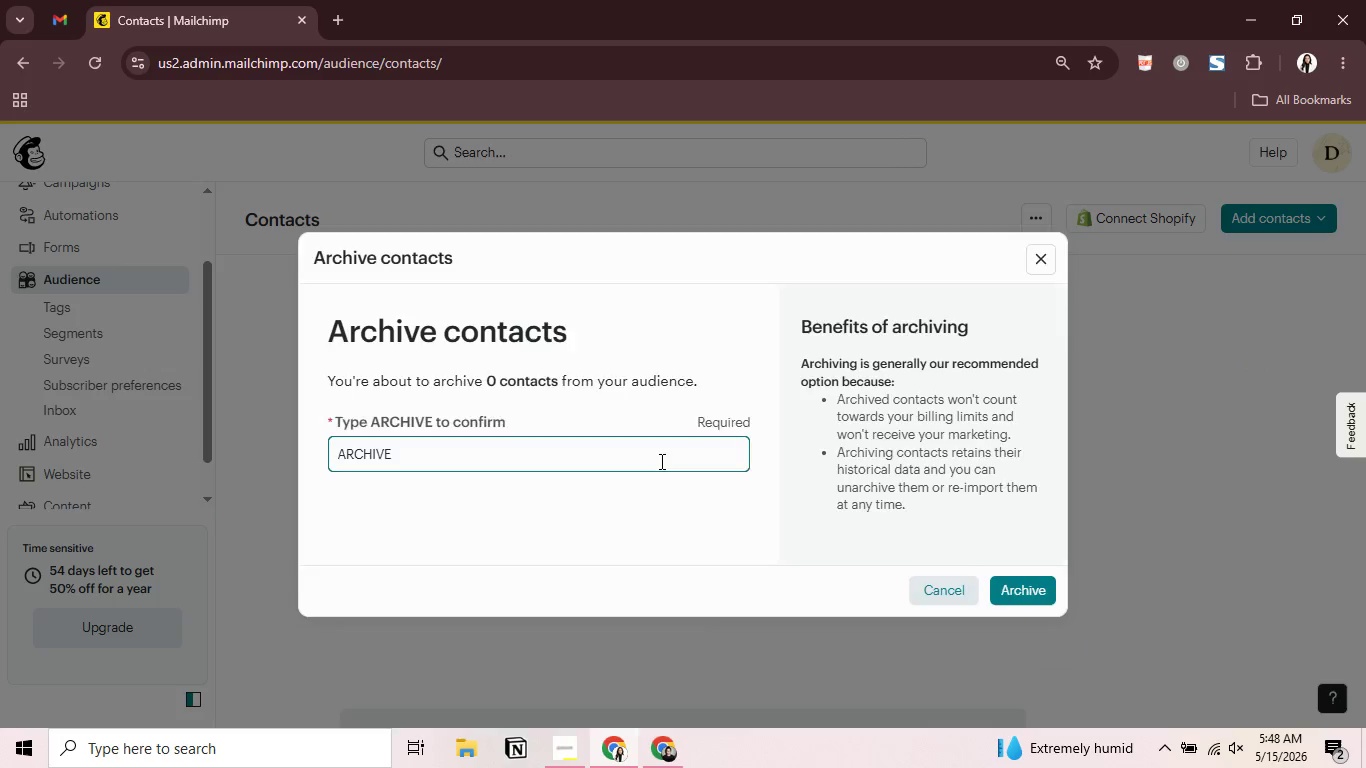 
left_click([130, 316])
 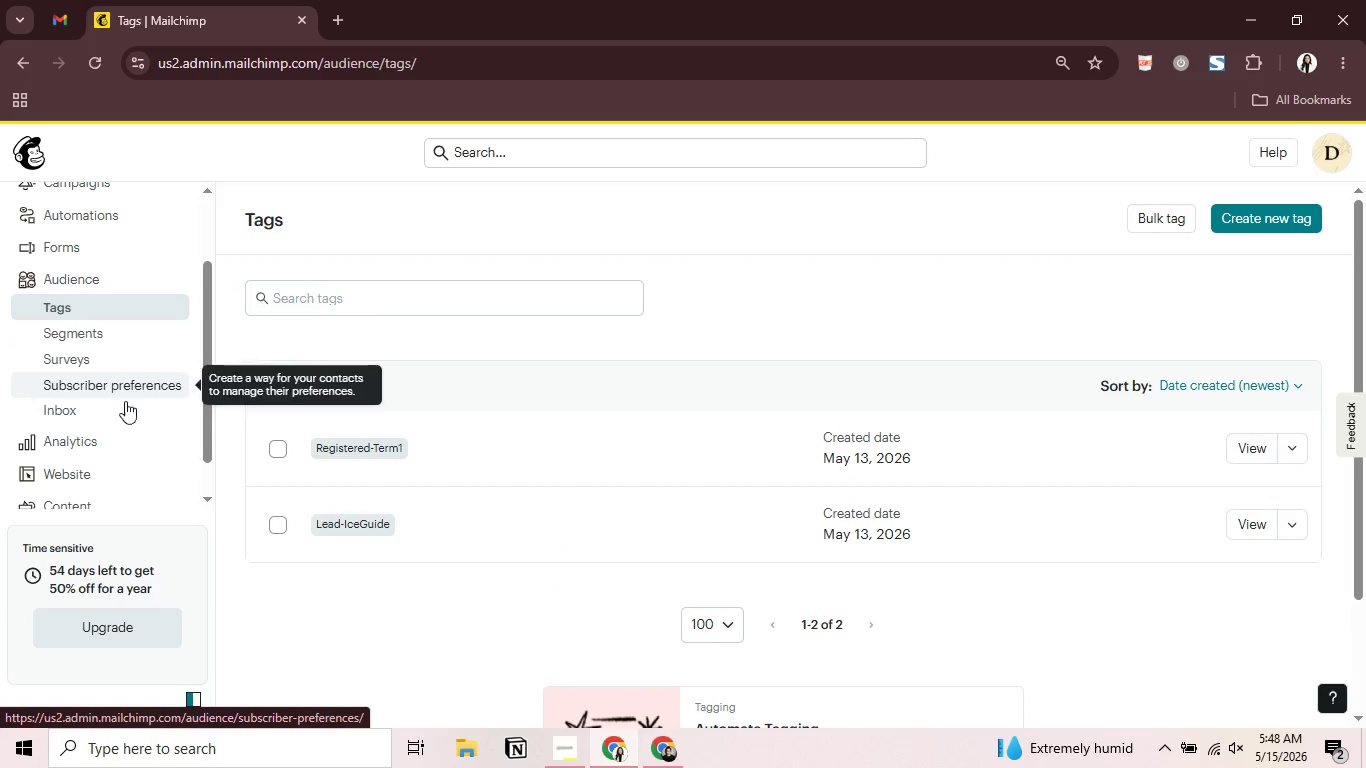 
left_click([270, 387])
 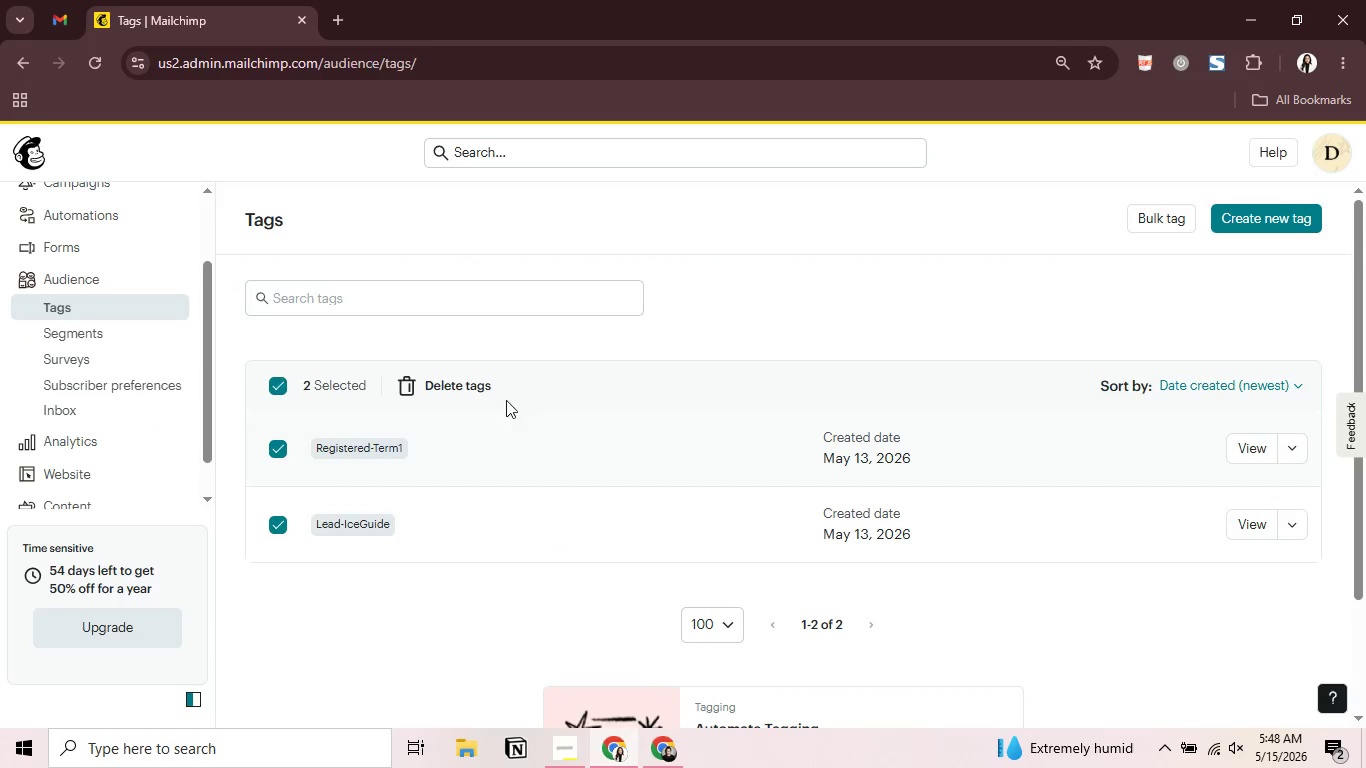 
mouse_move([476, 407])
 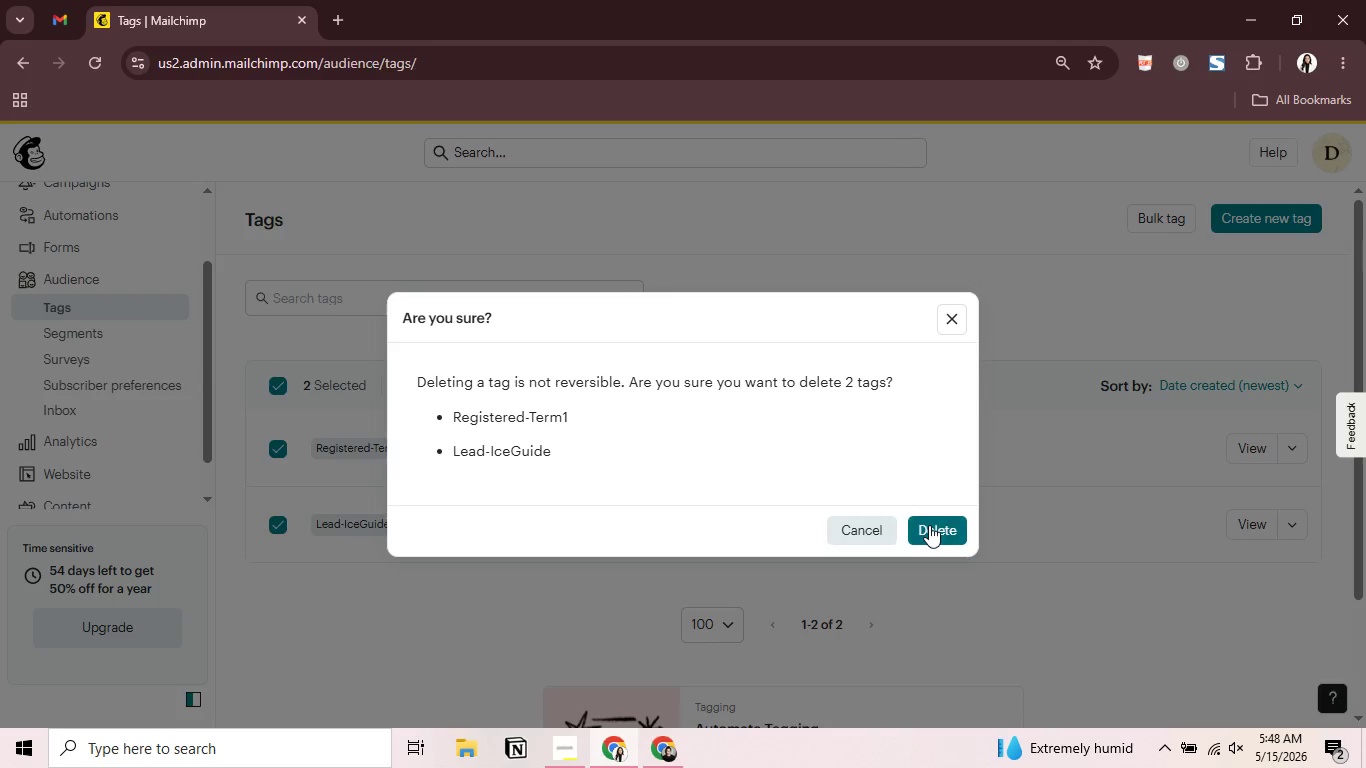 
left_click([931, 524])
 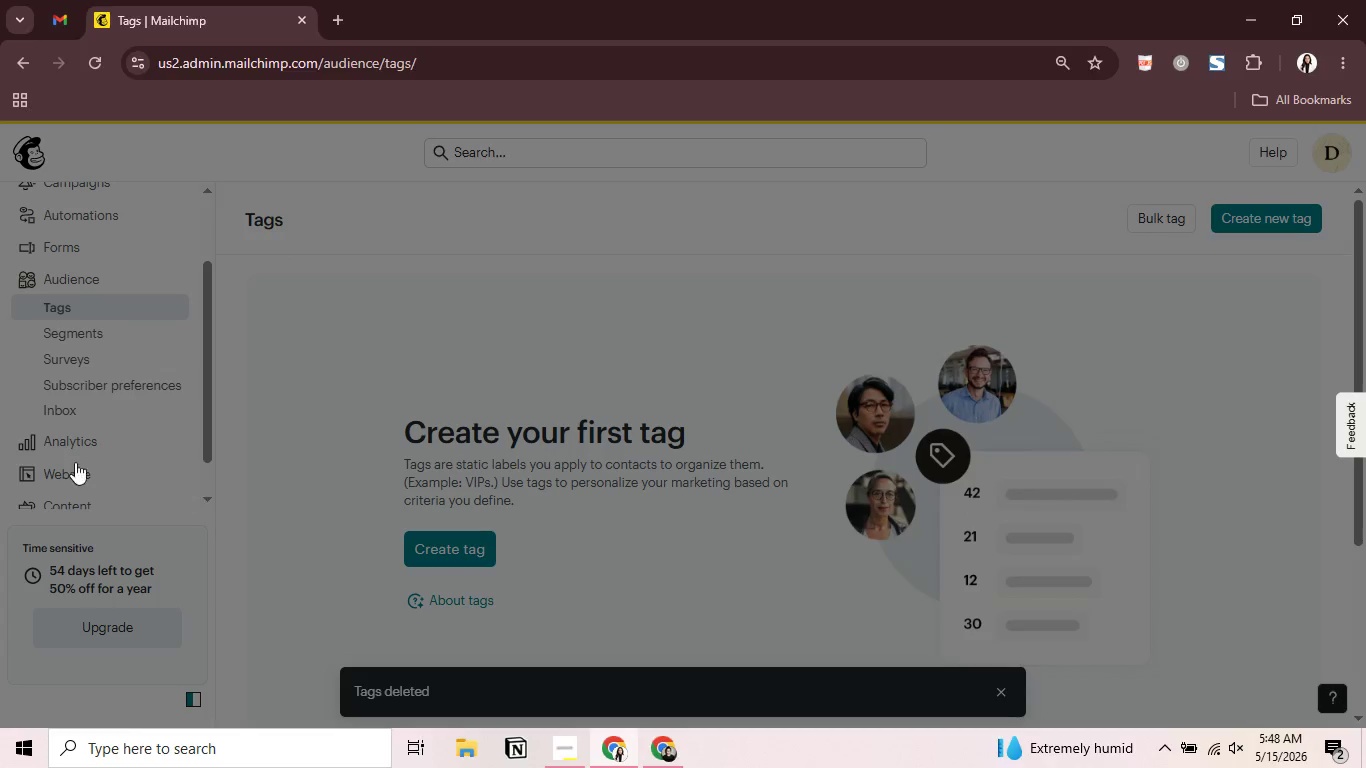 
mouse_move([83, 321])
 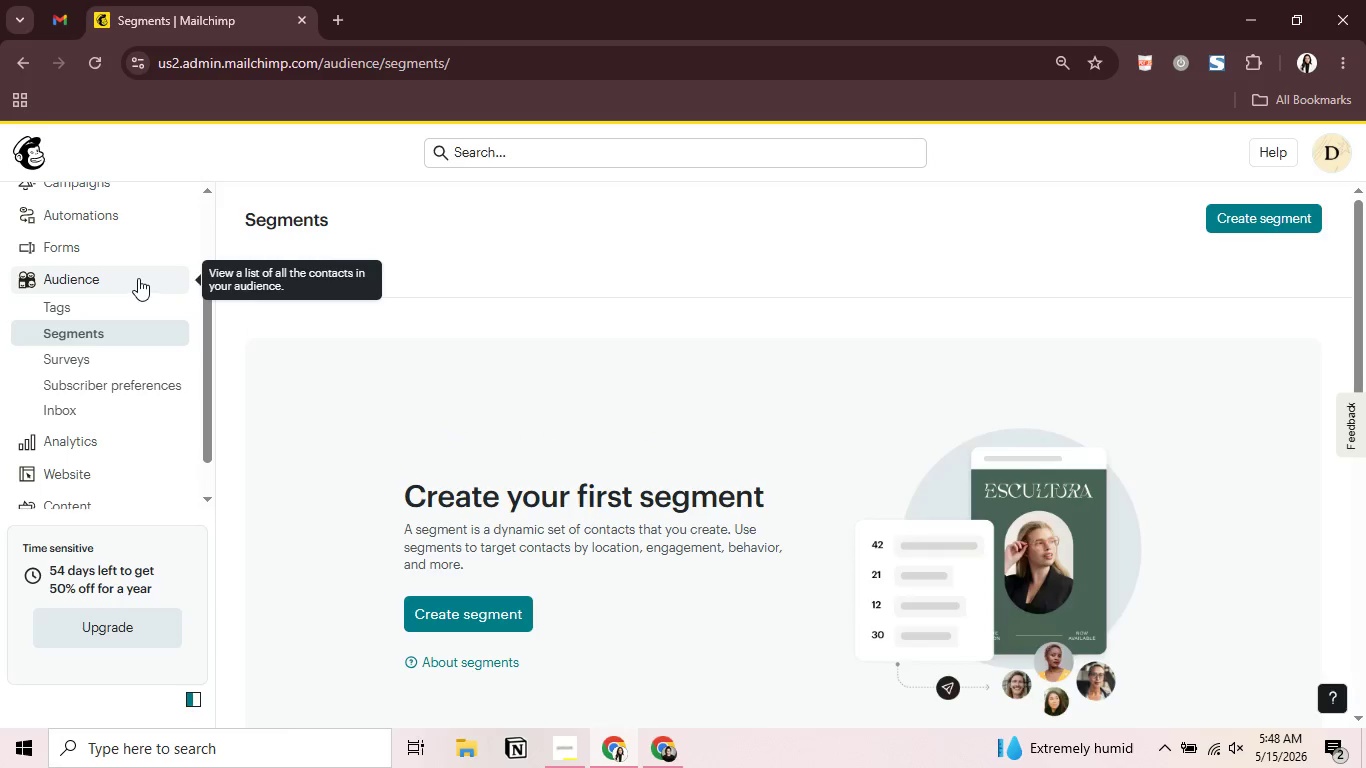 
left_click([137, 278])
 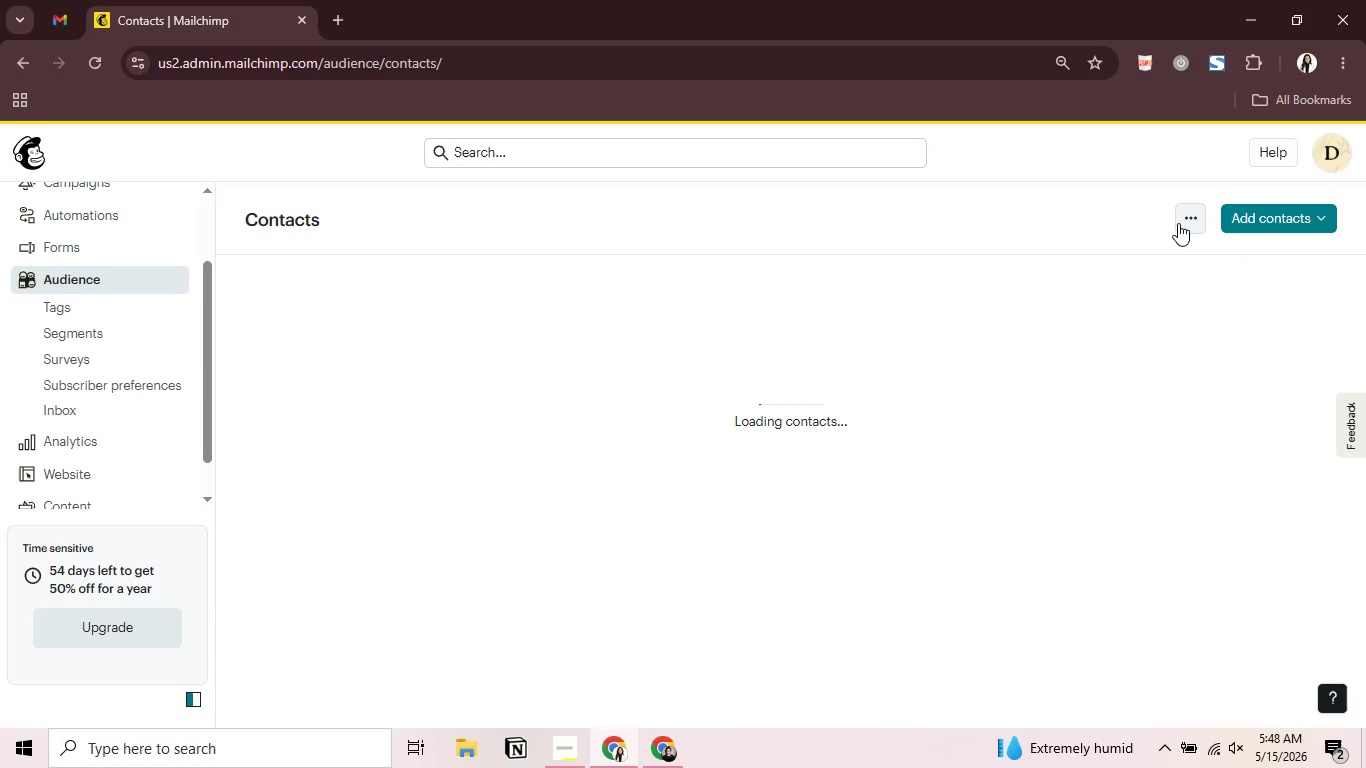 
mouse_move([1178, 244])
 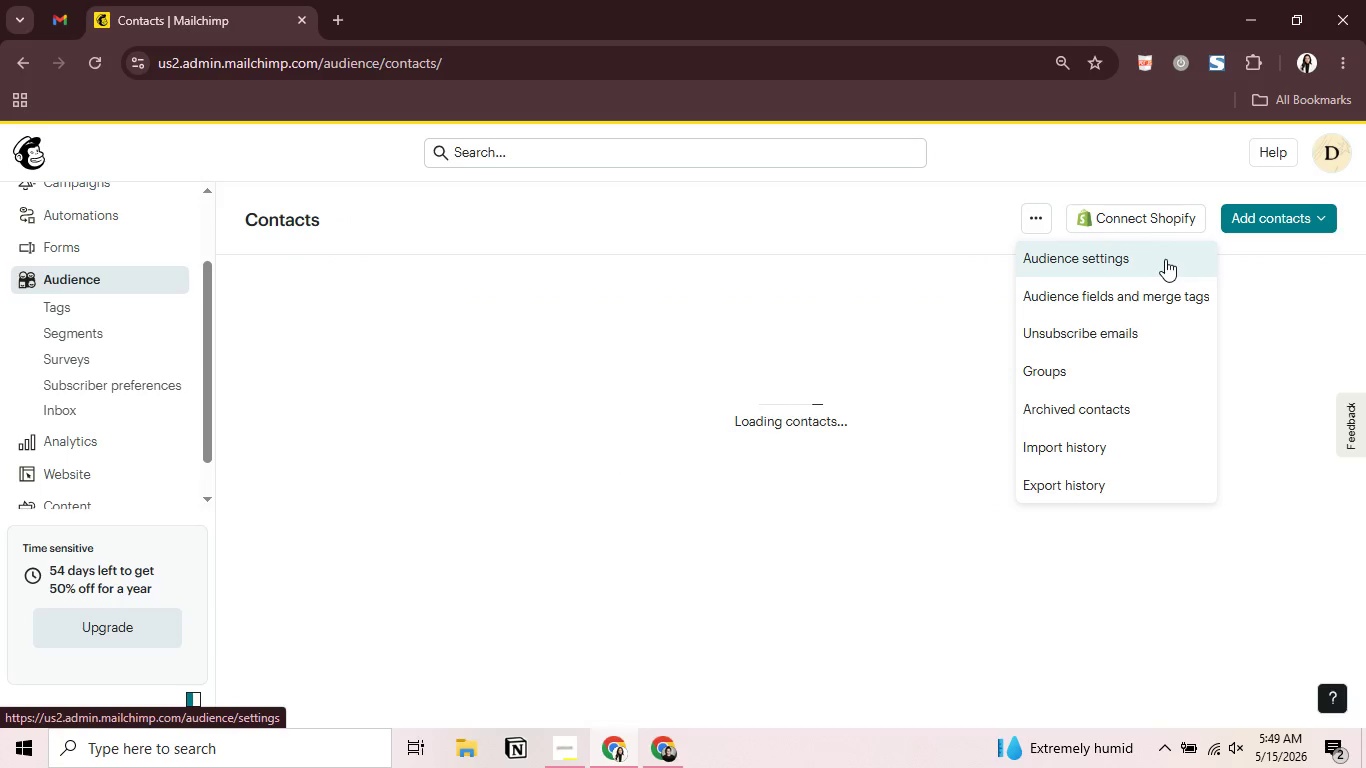 
left_click([1165, 259])
 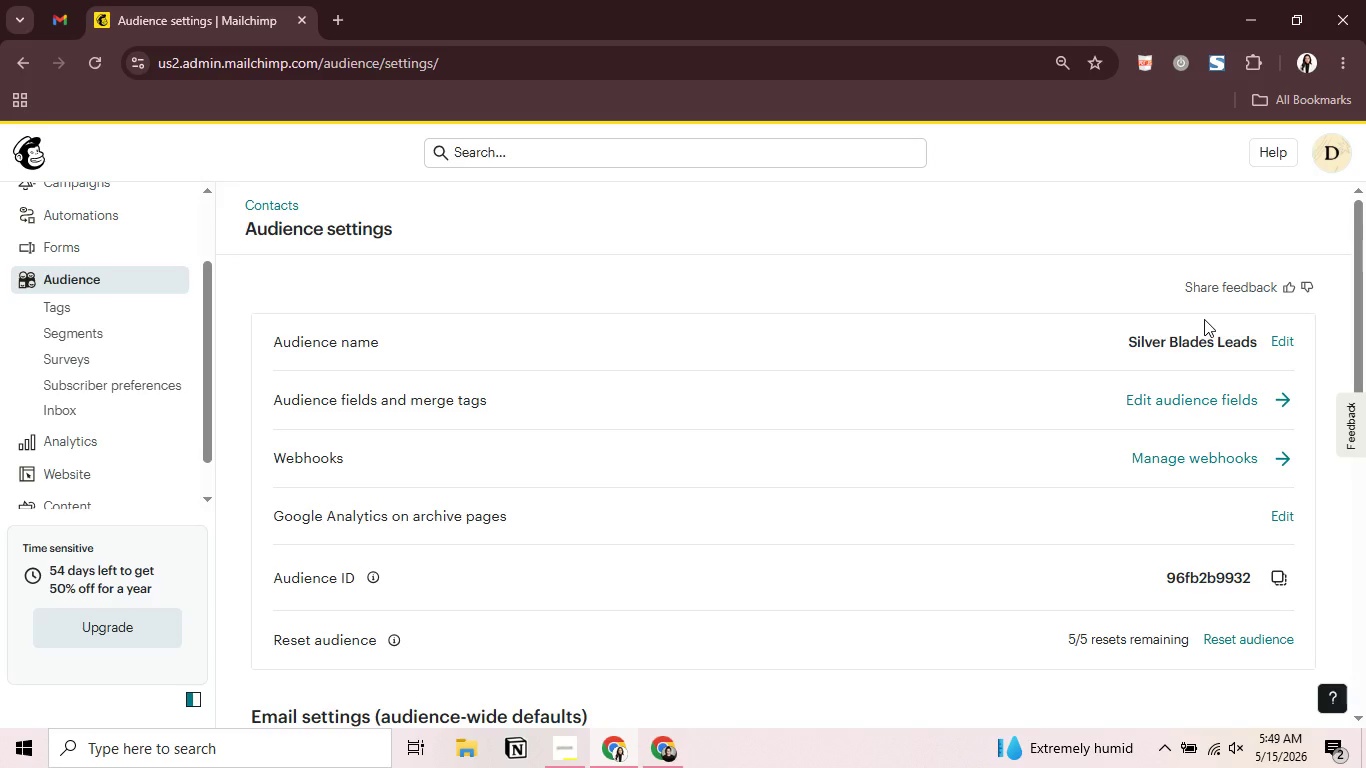 
wait(5.2)
 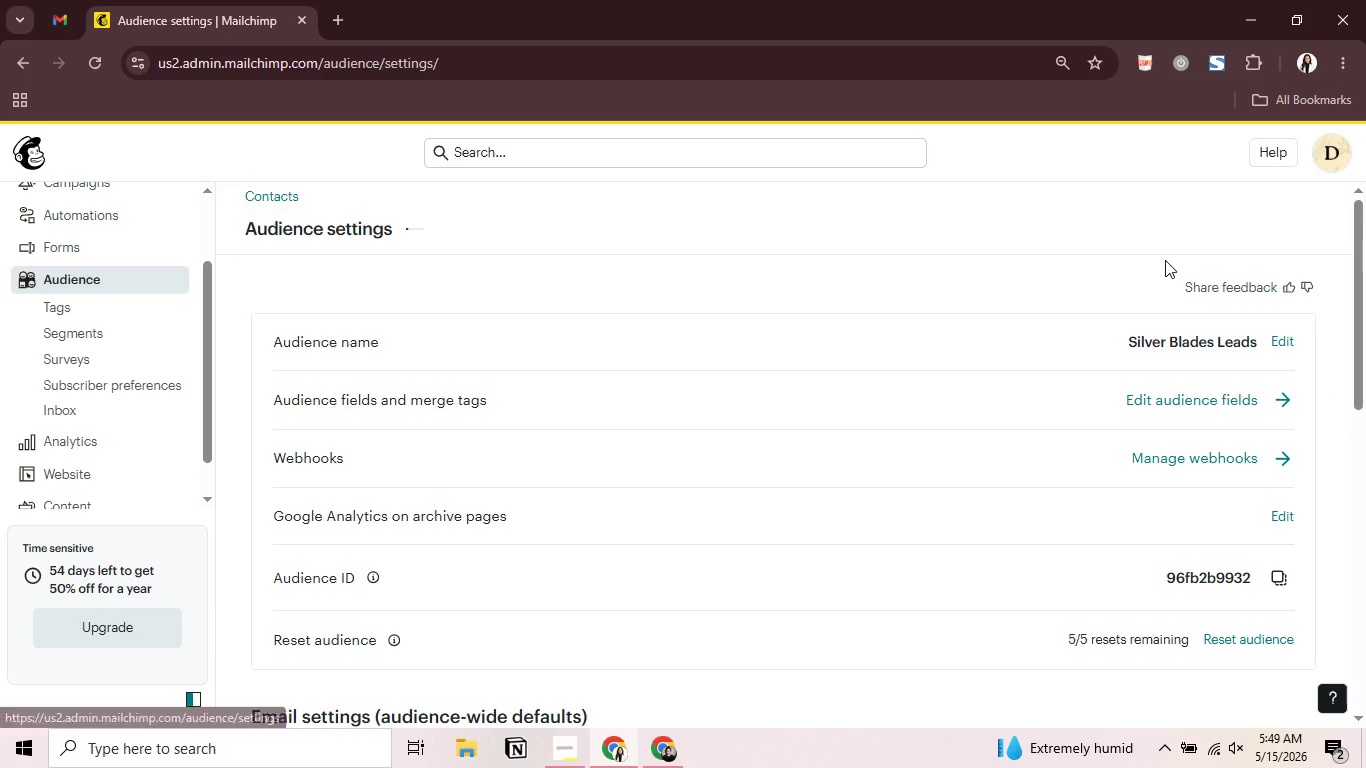 
left_click([1222, 388])
 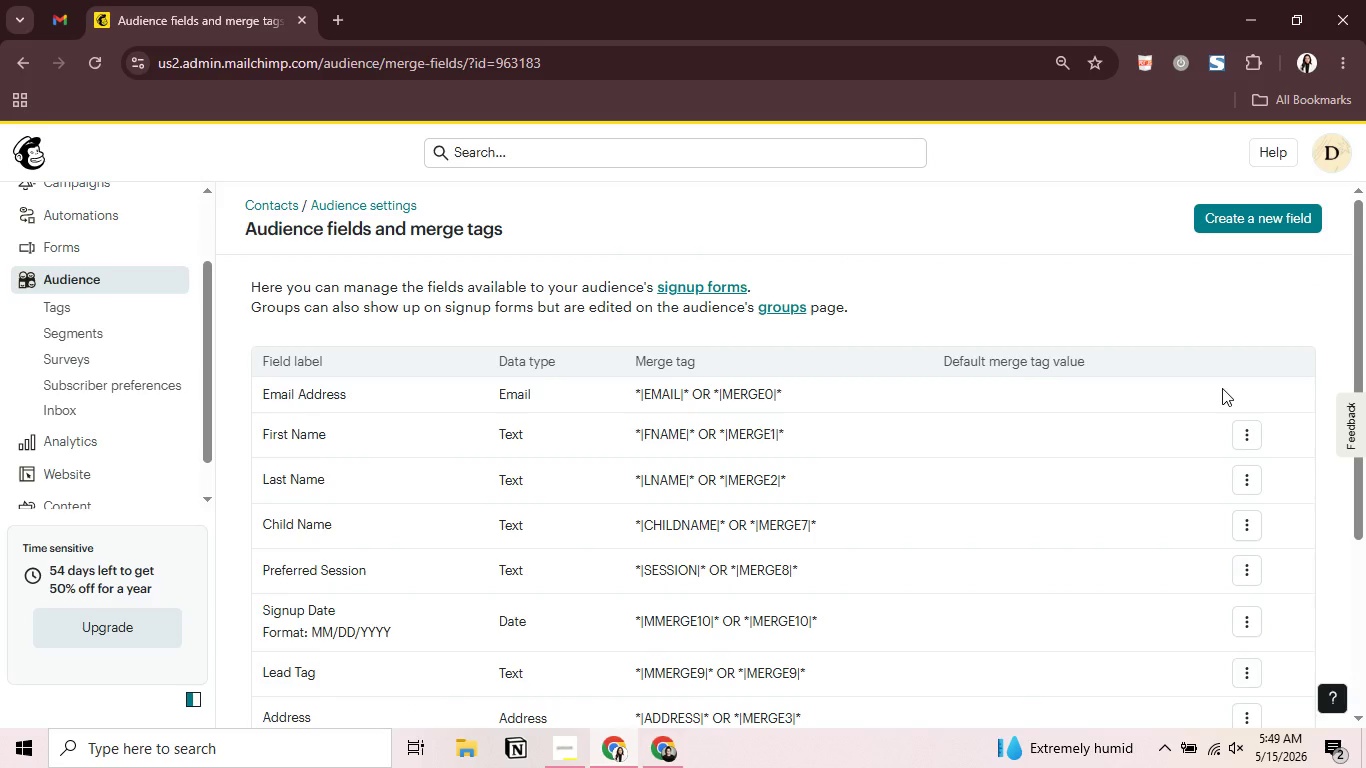 
scroll: coordinate [1222, 388], scroll_direction: down, amount: 1.0
 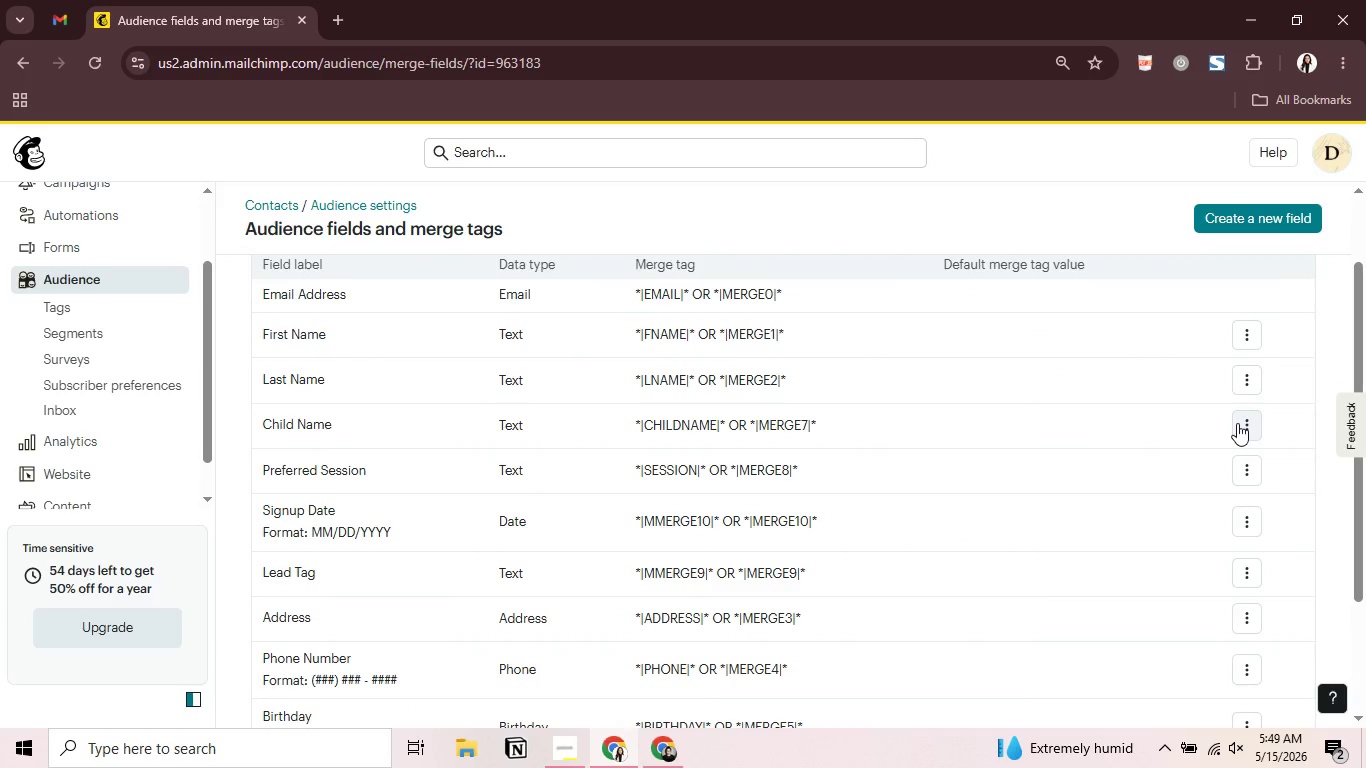 
left_click([1245, 424])
 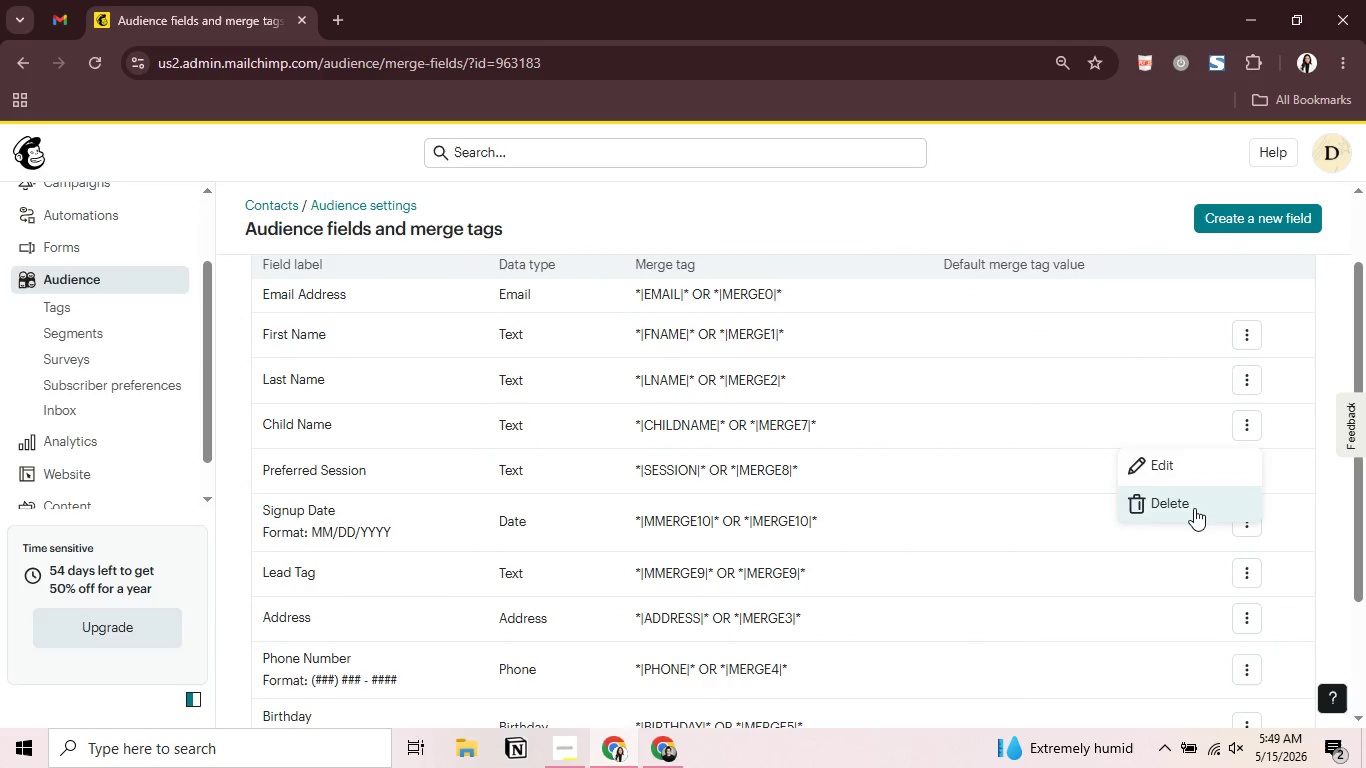 
left_click([1194, 508])
 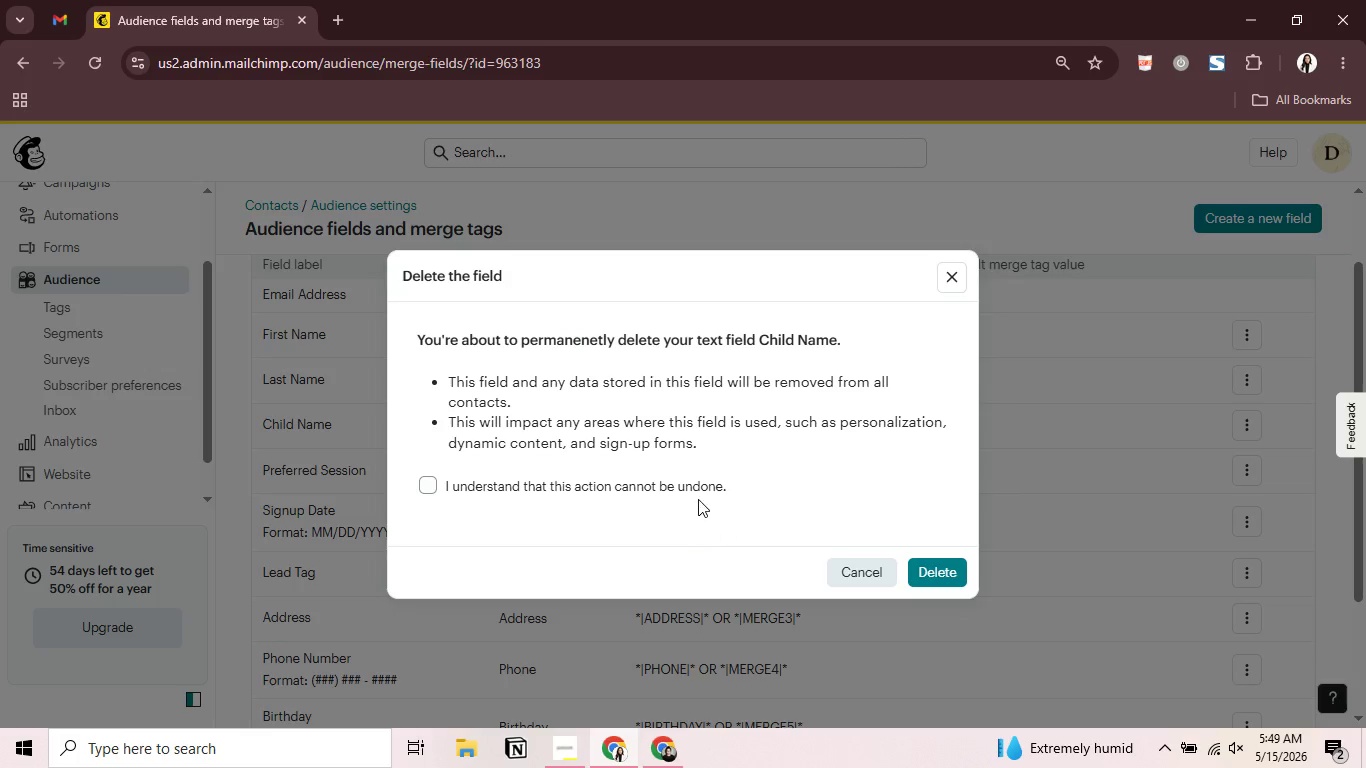 
left_click([694, 489])
 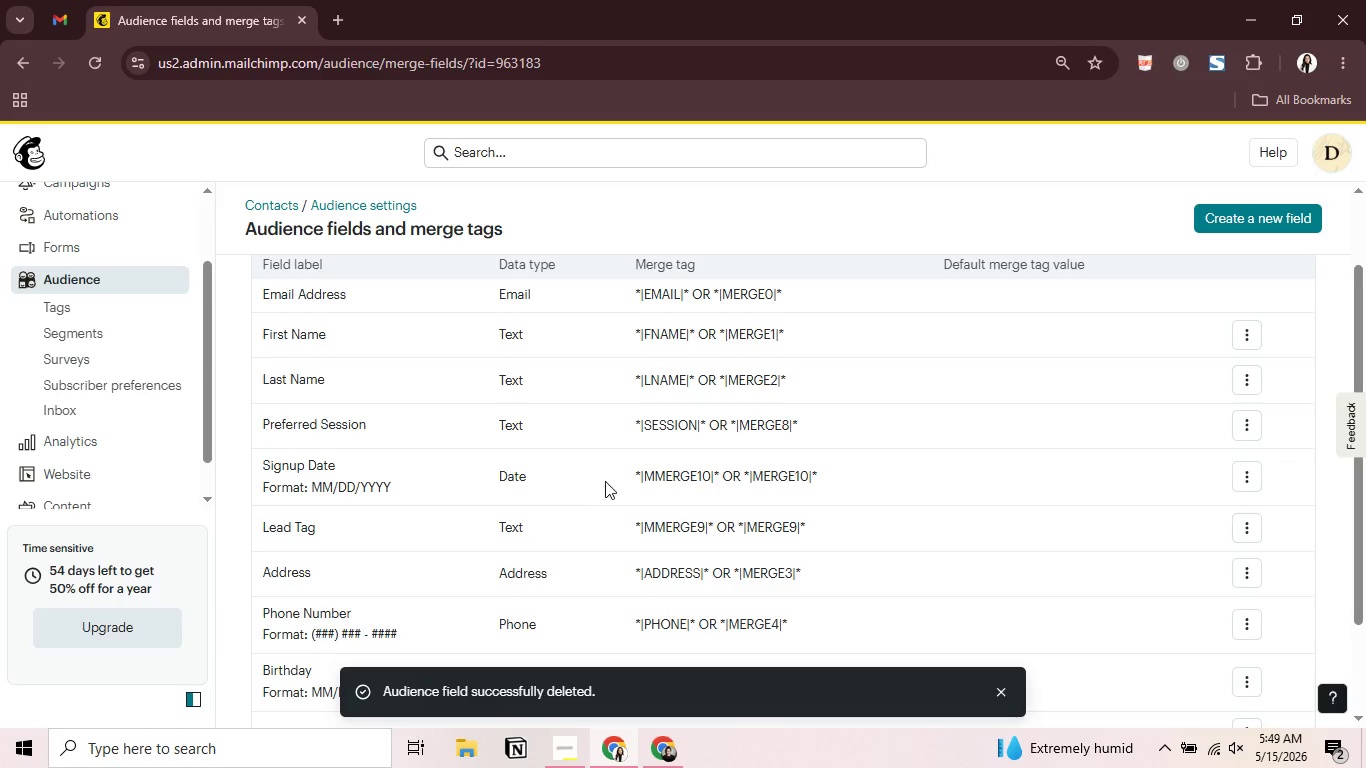 
wait(10.78)
 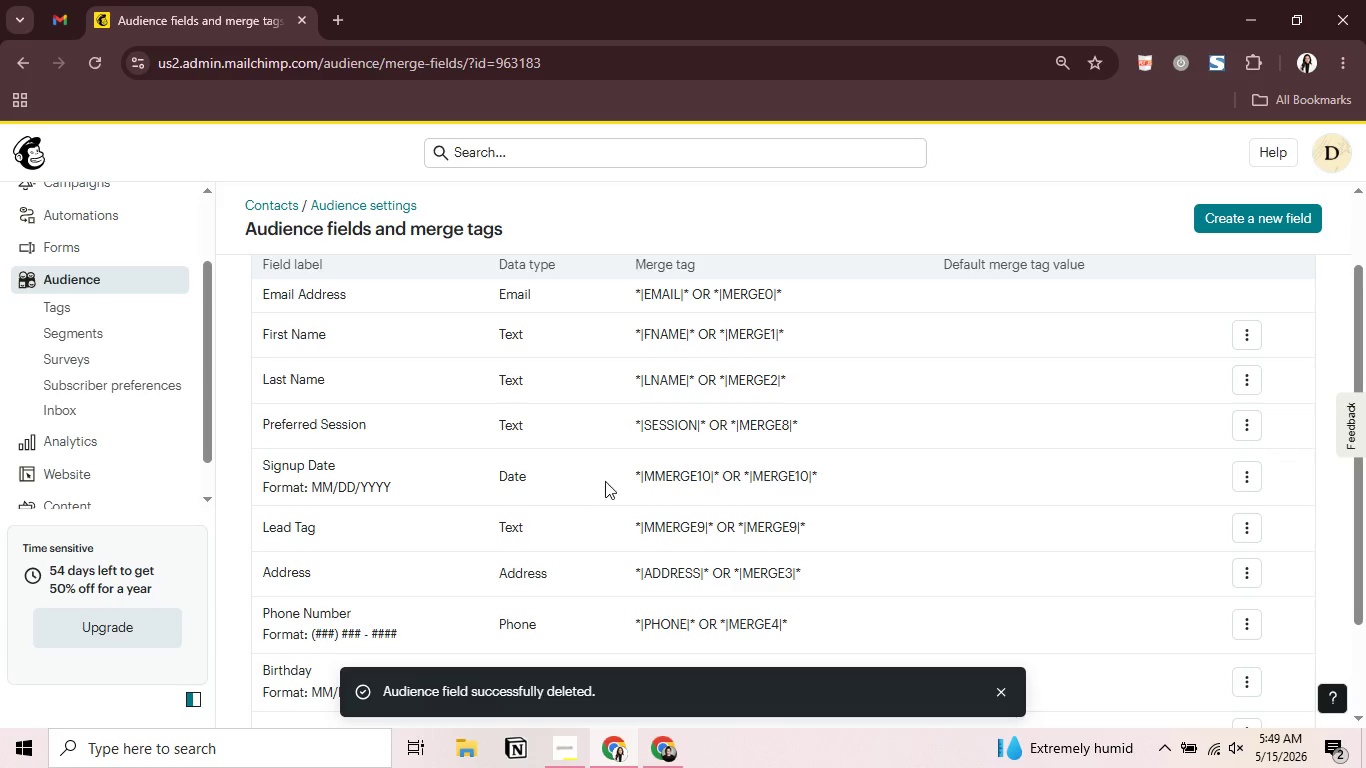 
left_click([566, 486])
 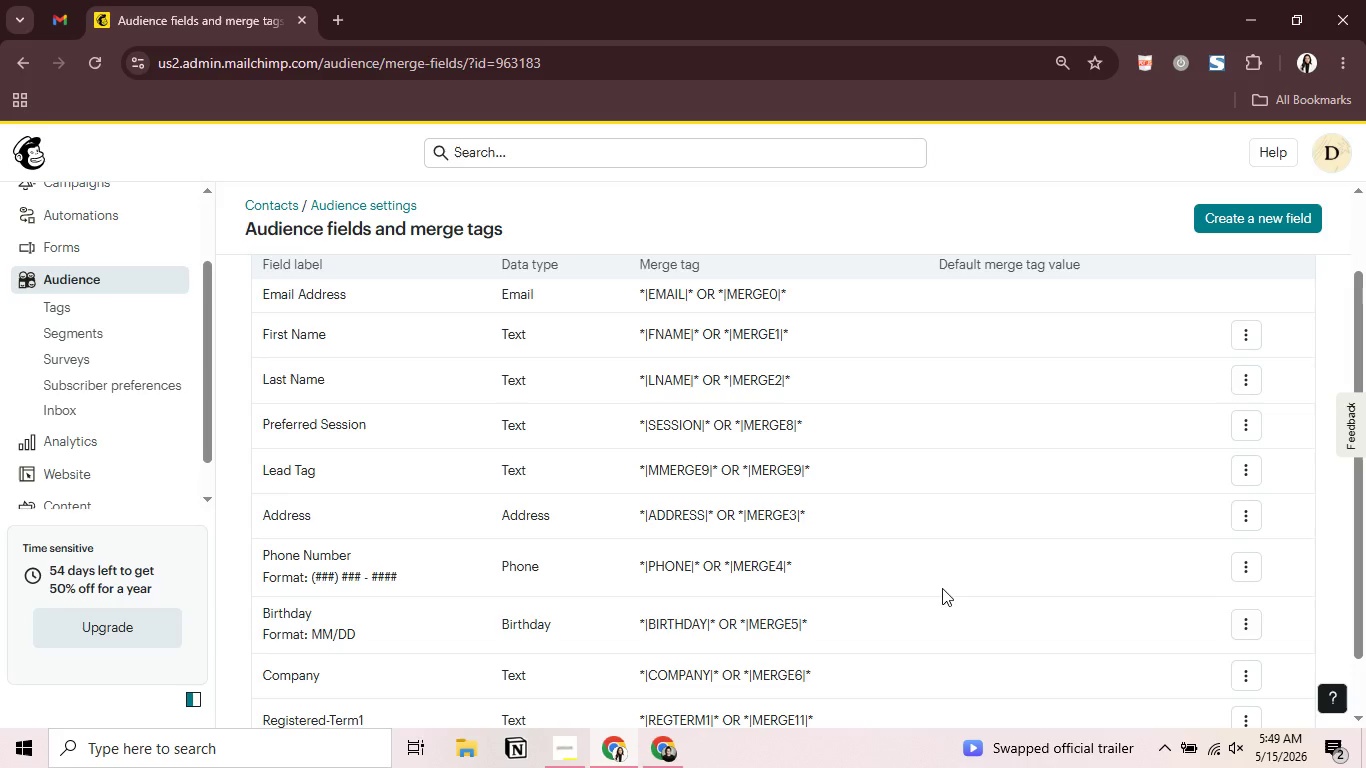 
wait(17.02)
 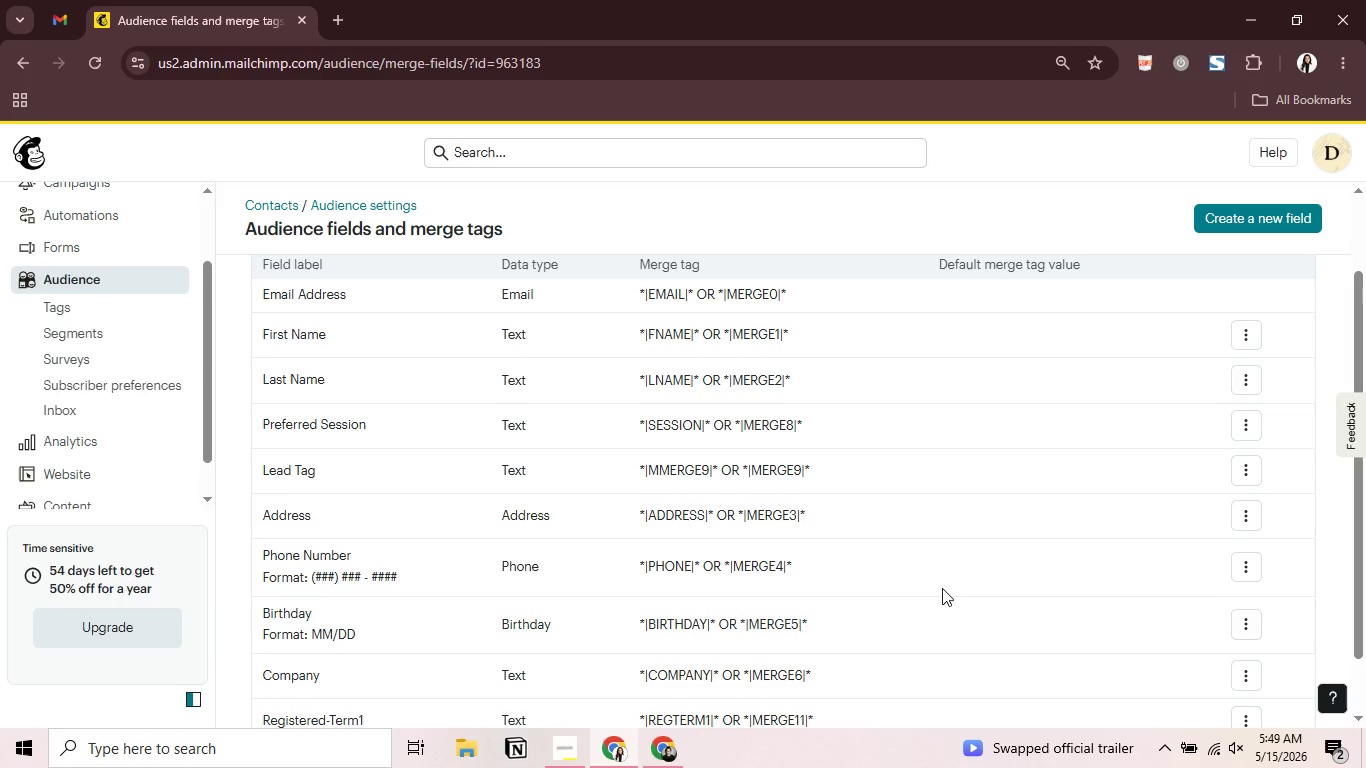 
left_click([1241, 462])
 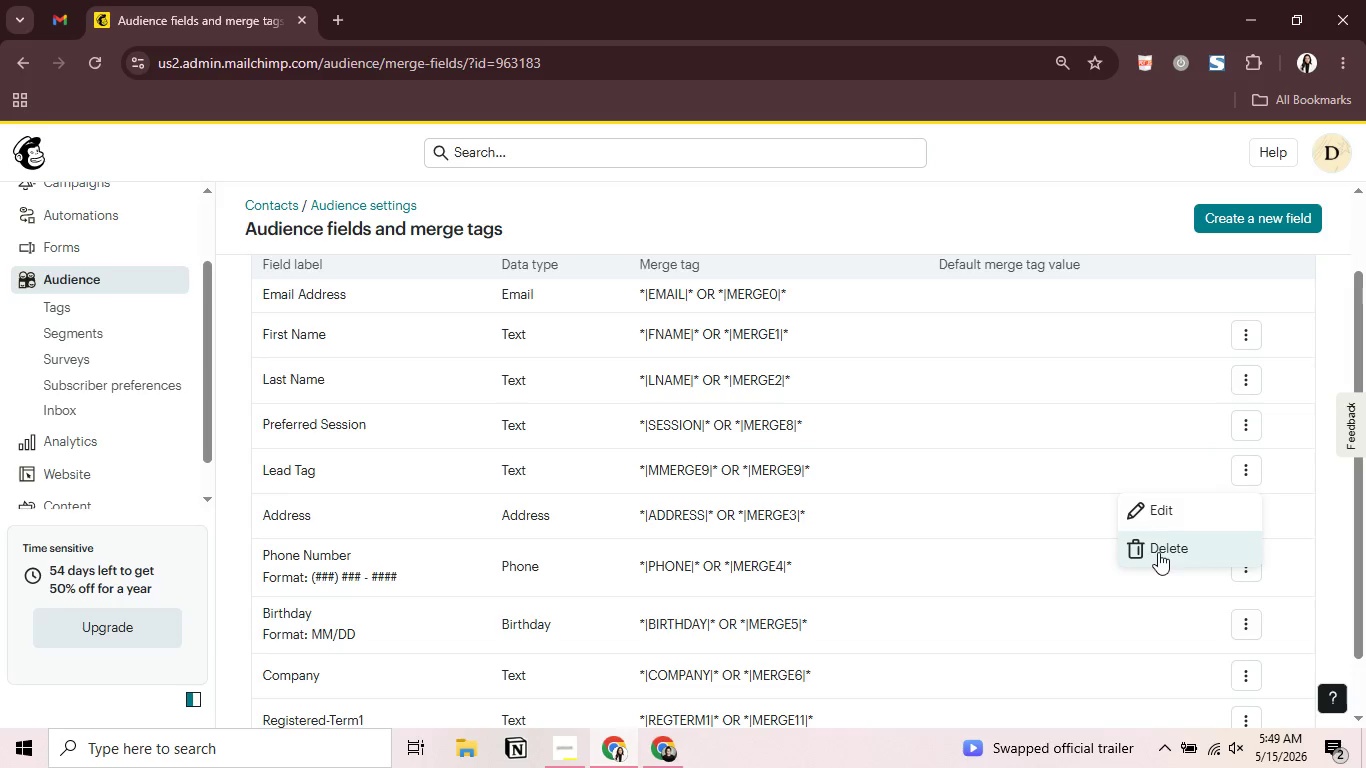 
left_click([1158, 552])
 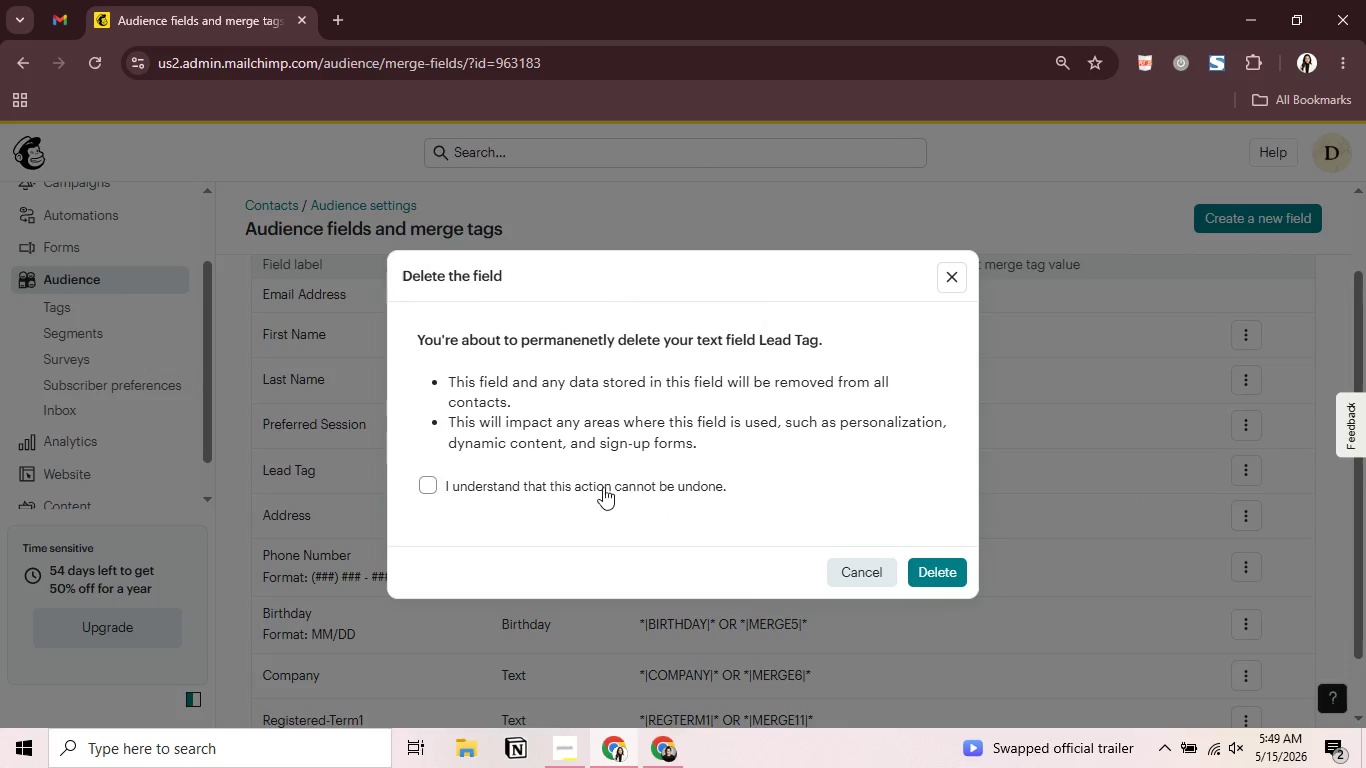 
left_click([603, 479])
 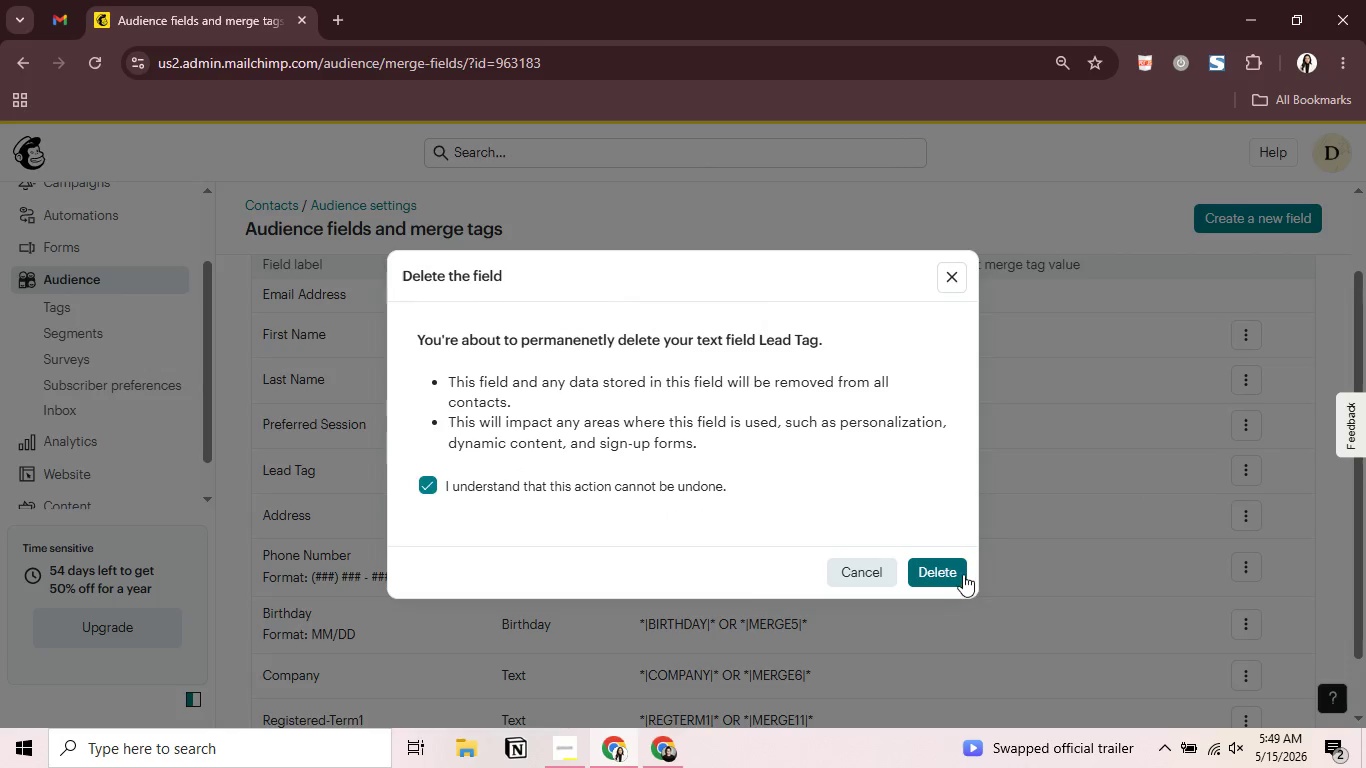 
left_click([963, 574])
 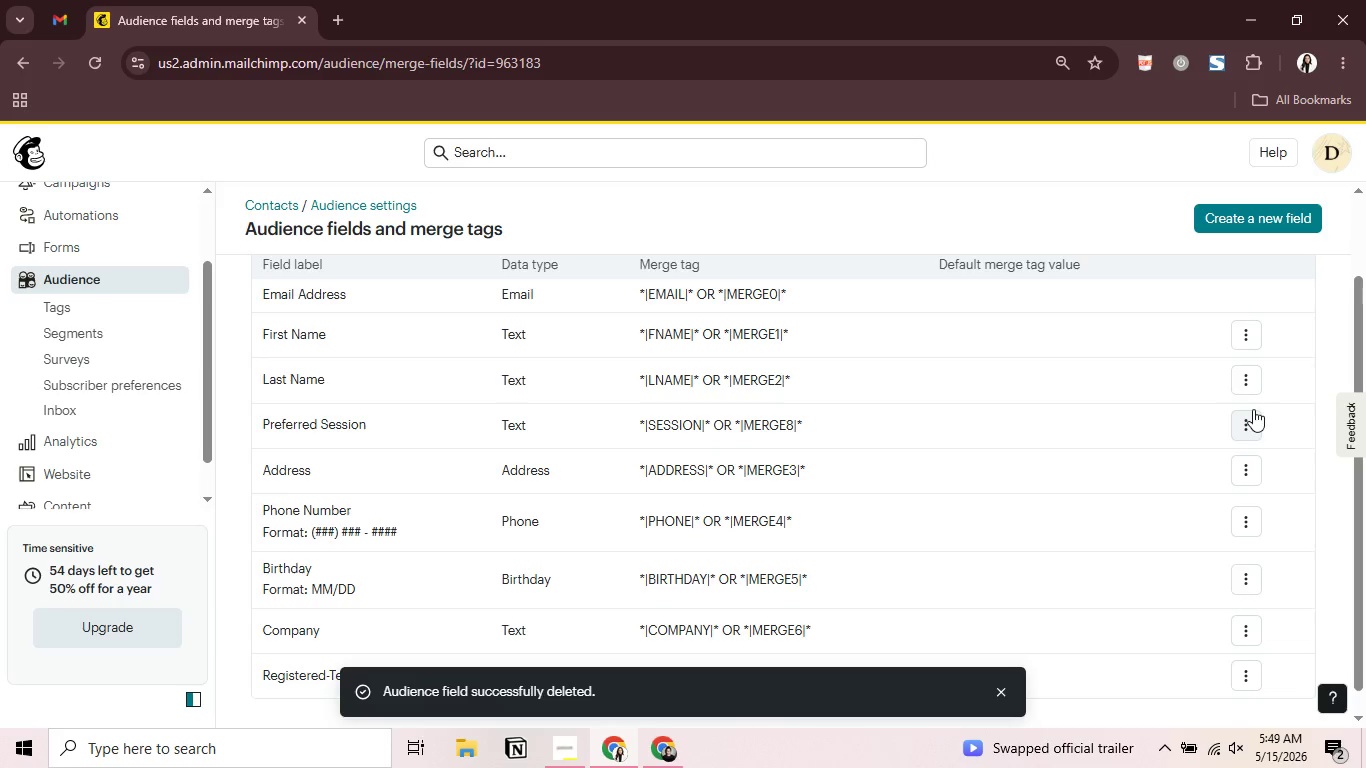 
wait(5.72)
 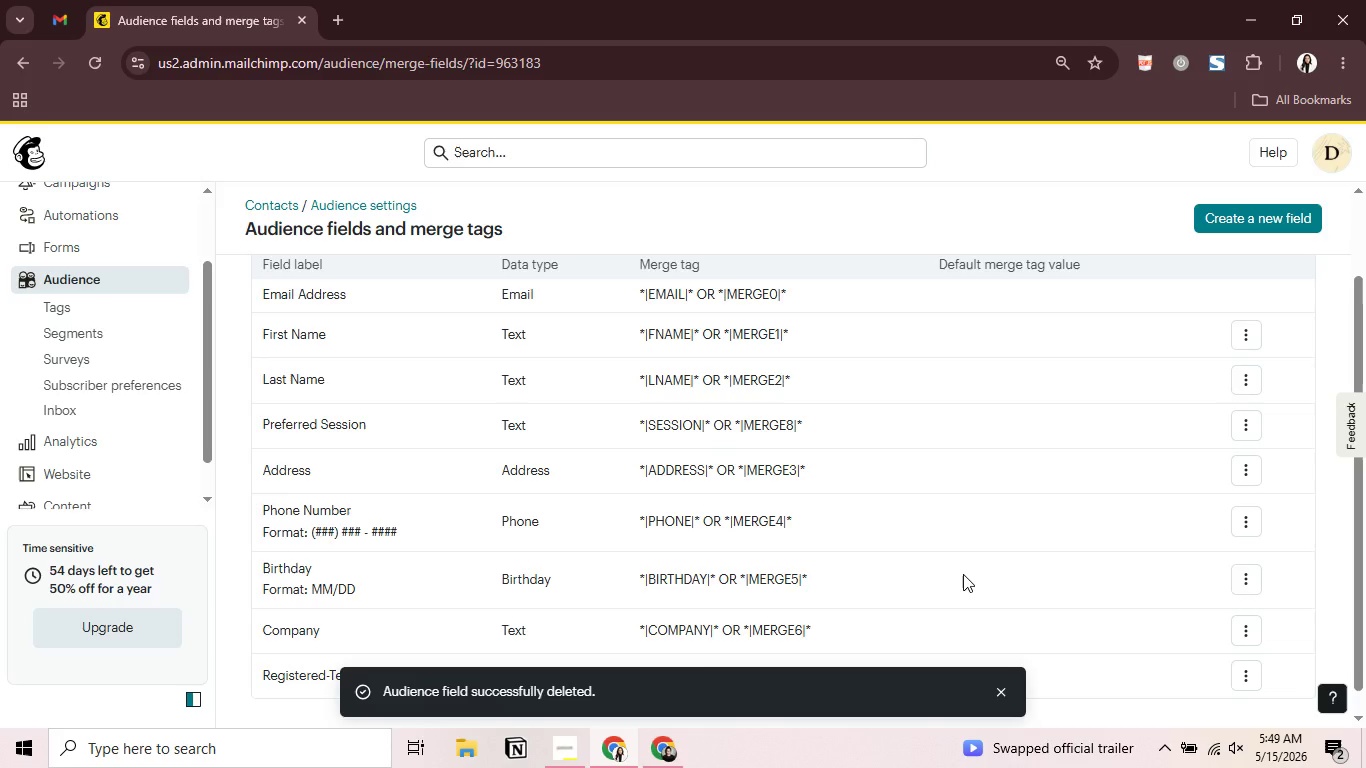 
left_click([1180, 511])
 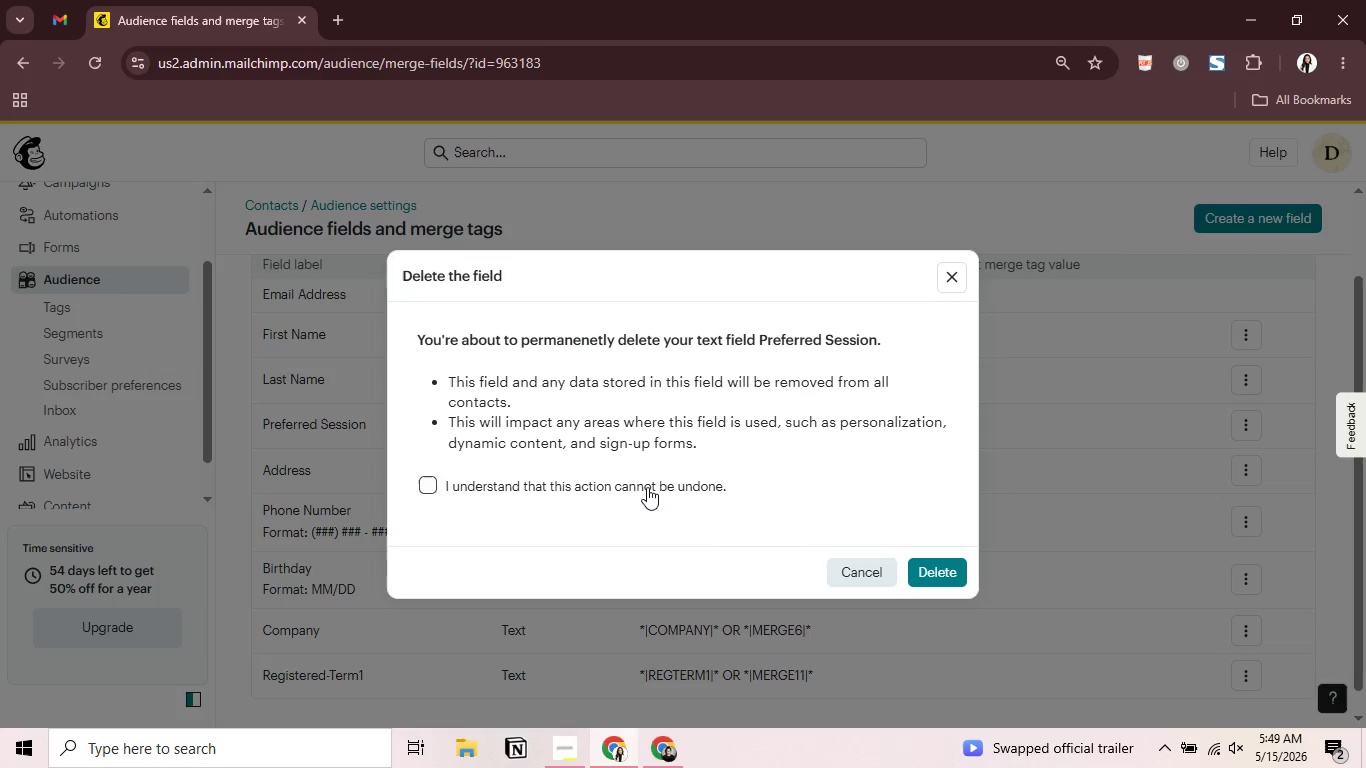 
left_click([647, 487])
 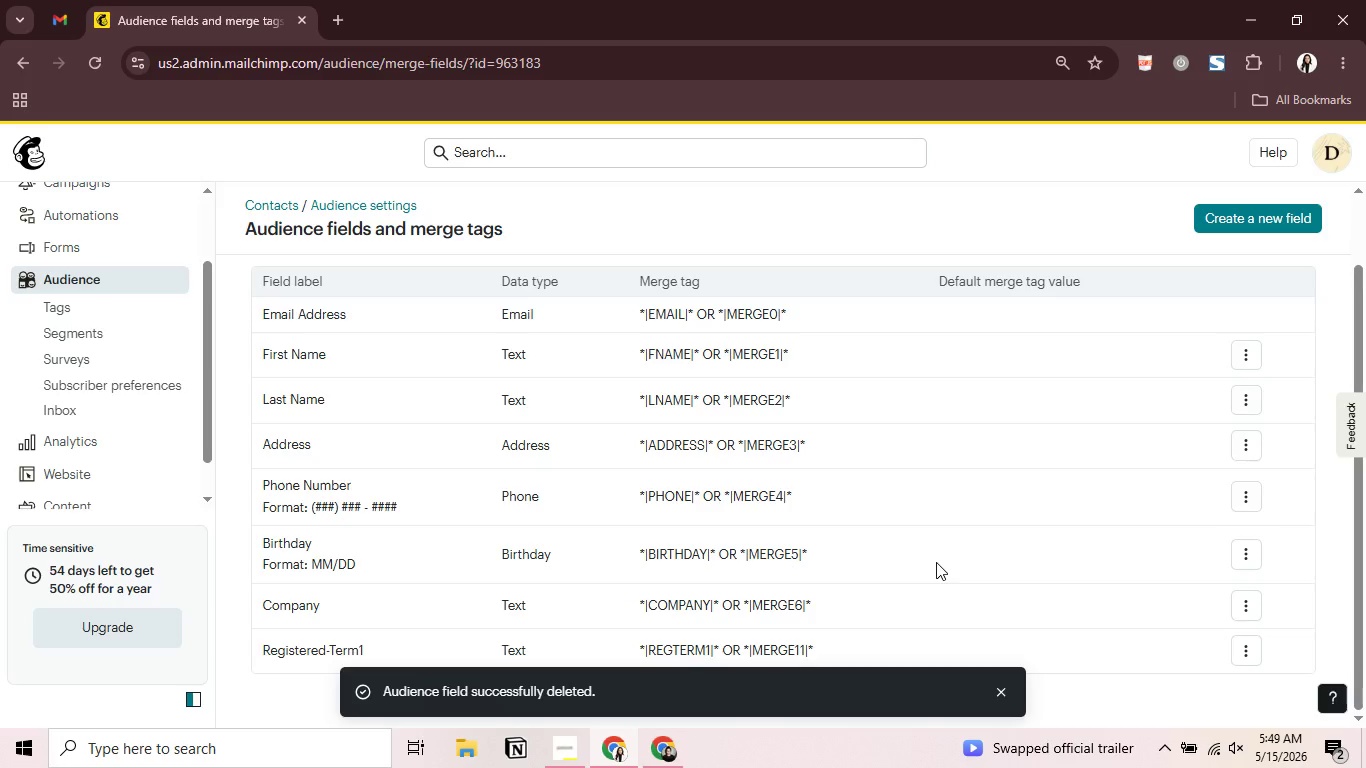 
scroll: coordinate [936, 562], scroll_direction: down, amount: 1.0
 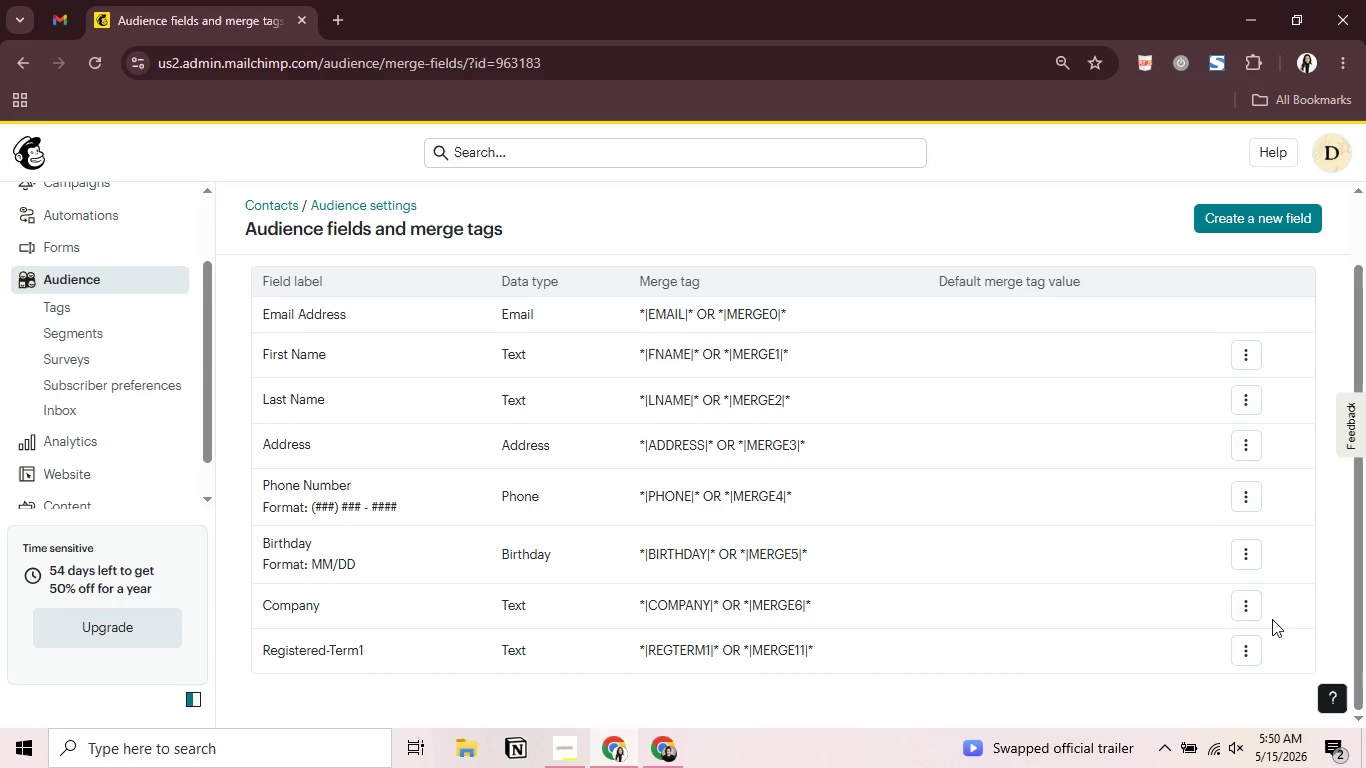 
wait(5.88)
 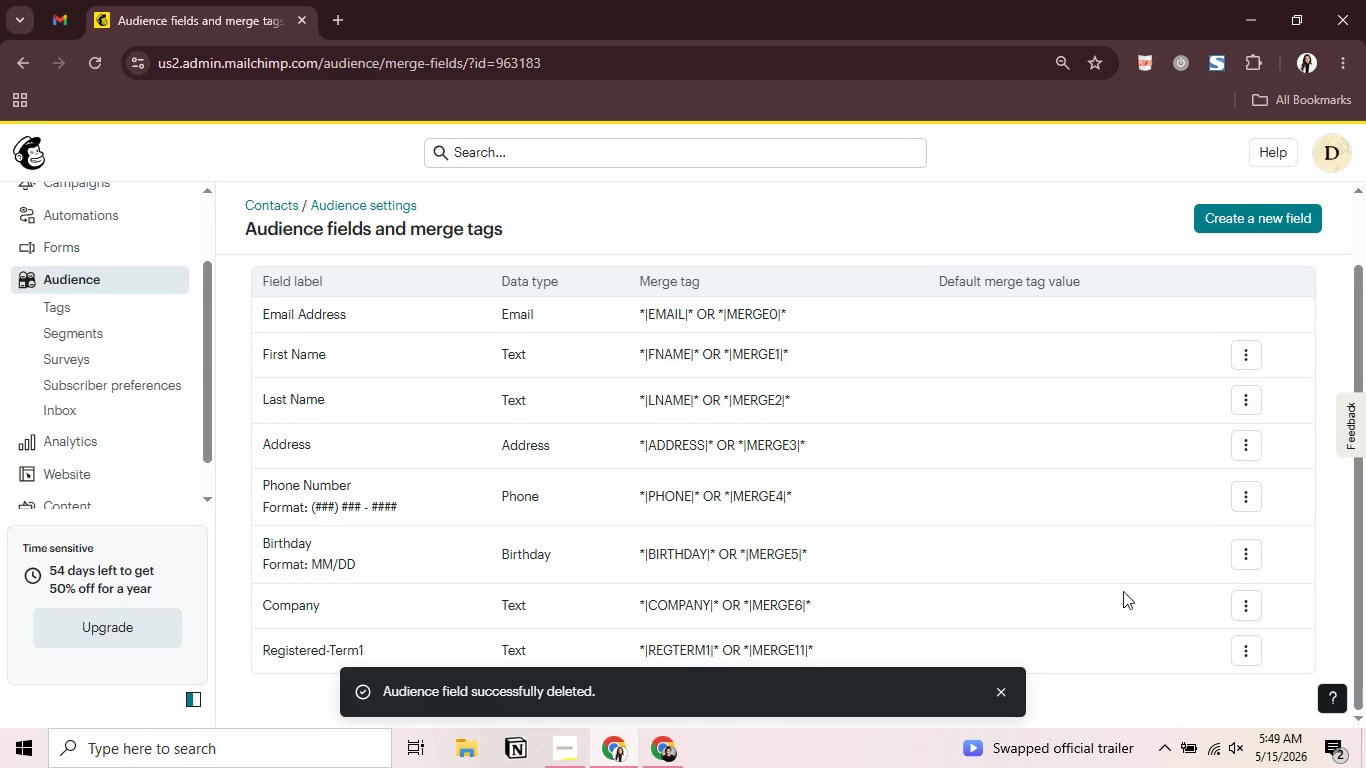 
left_click([1170, 687])
 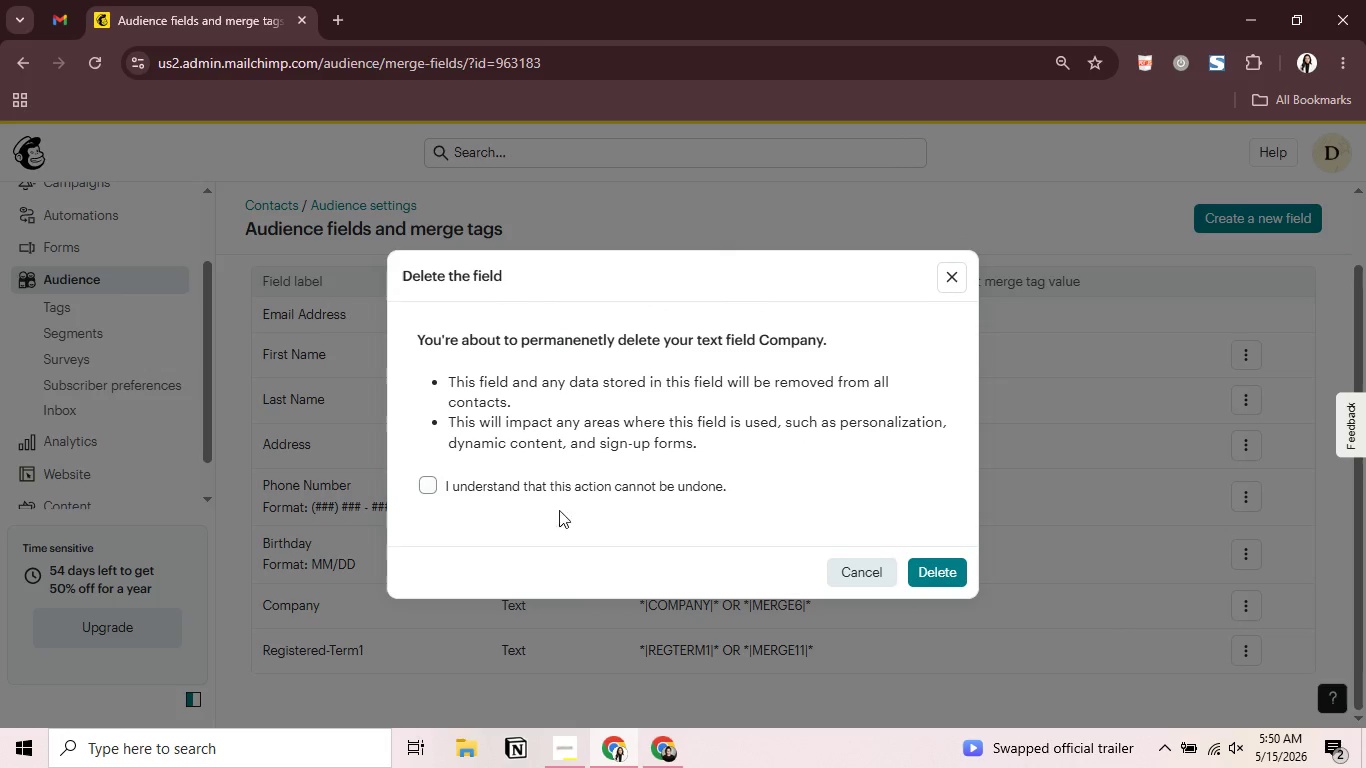 
left_click([572, 491])
 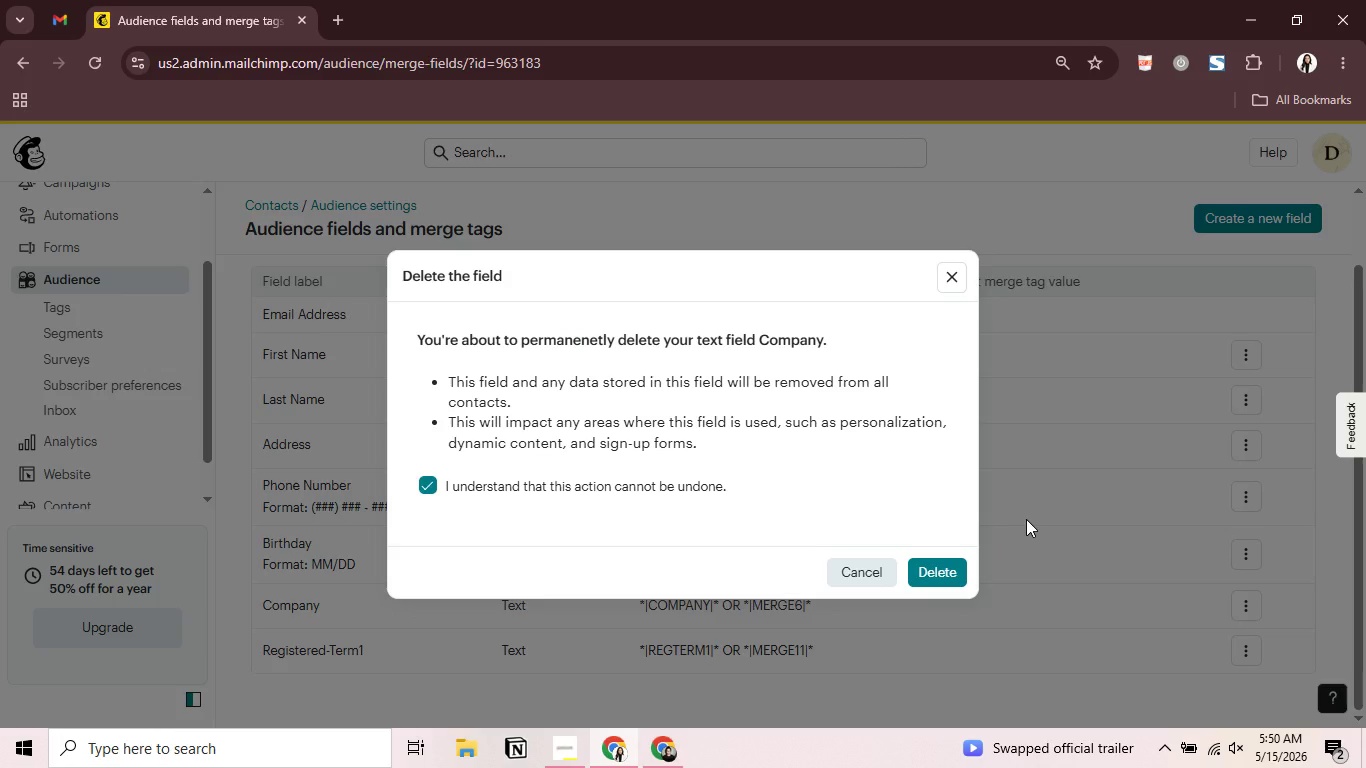 
left_click([874, 564])
 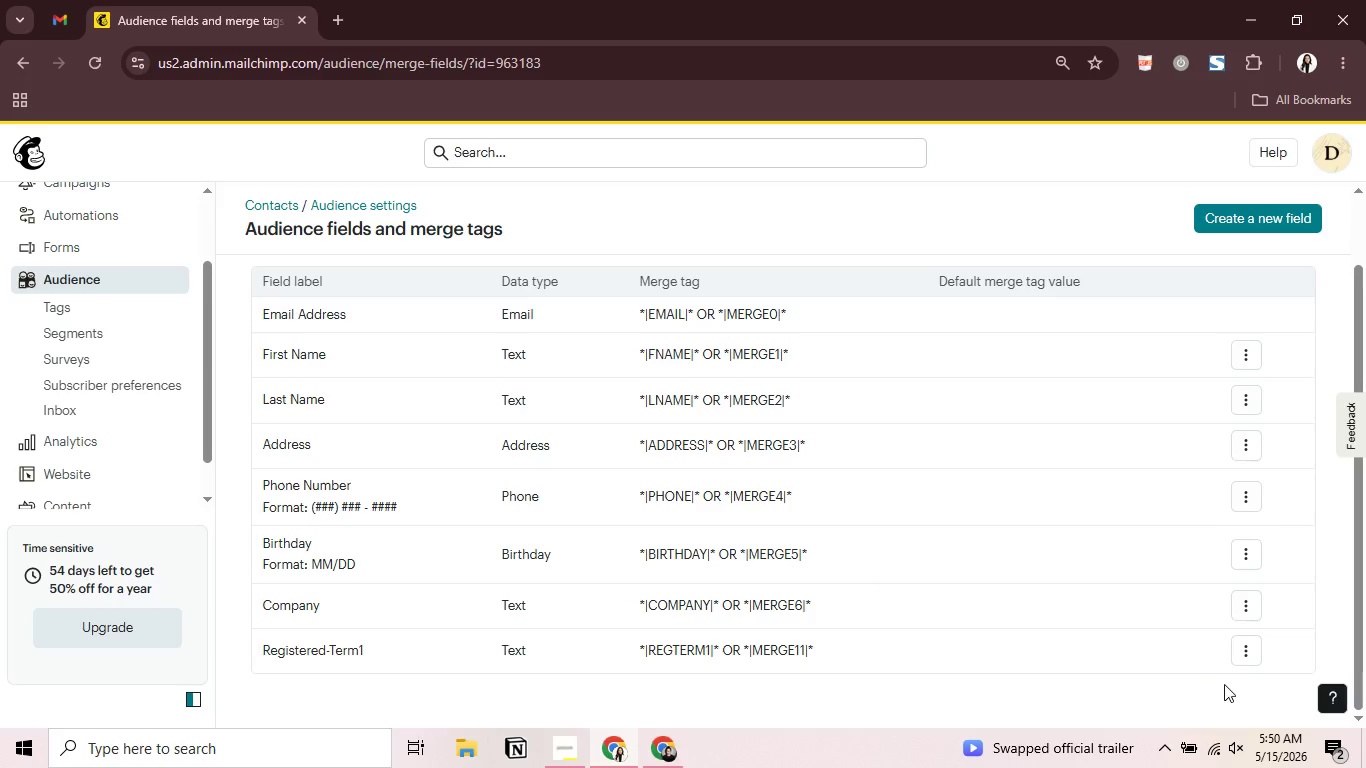 
left_click([1238, 648])
 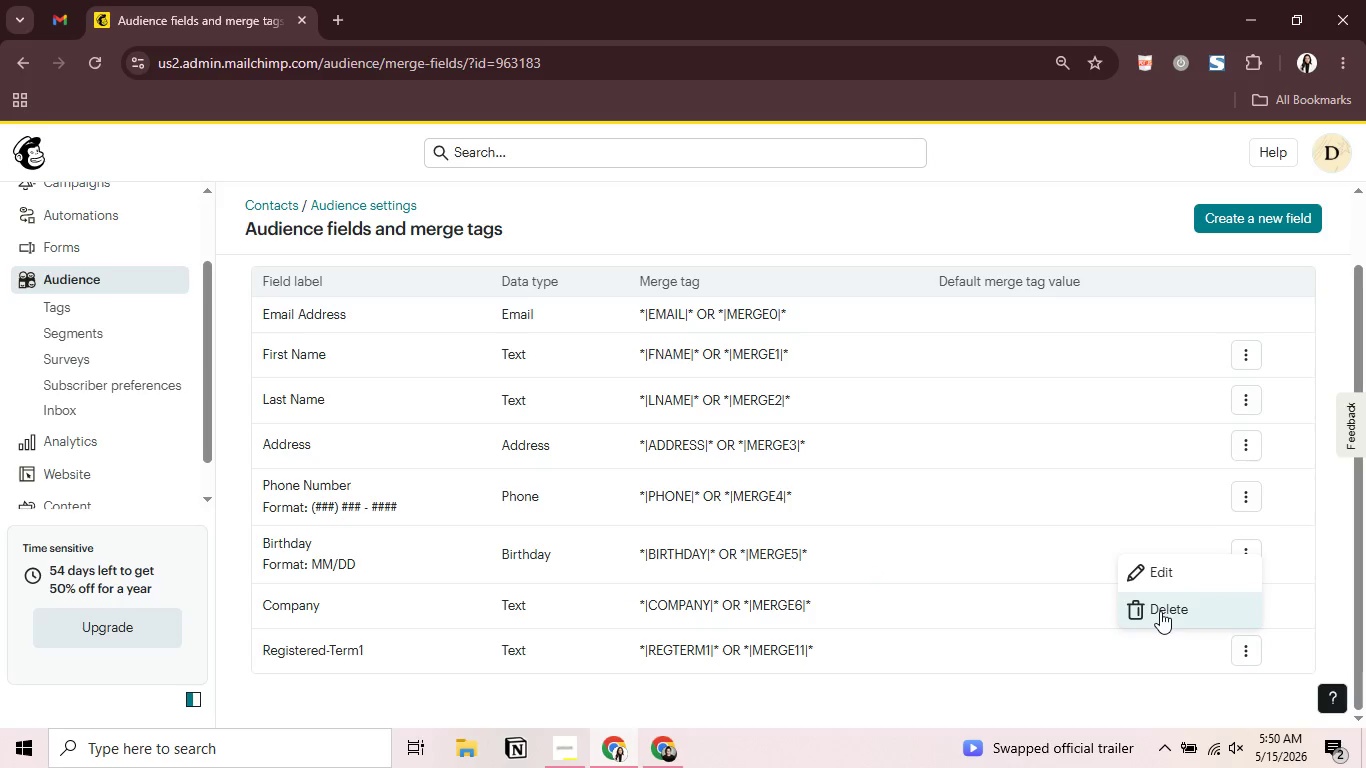 
left_click([1160, 611])
 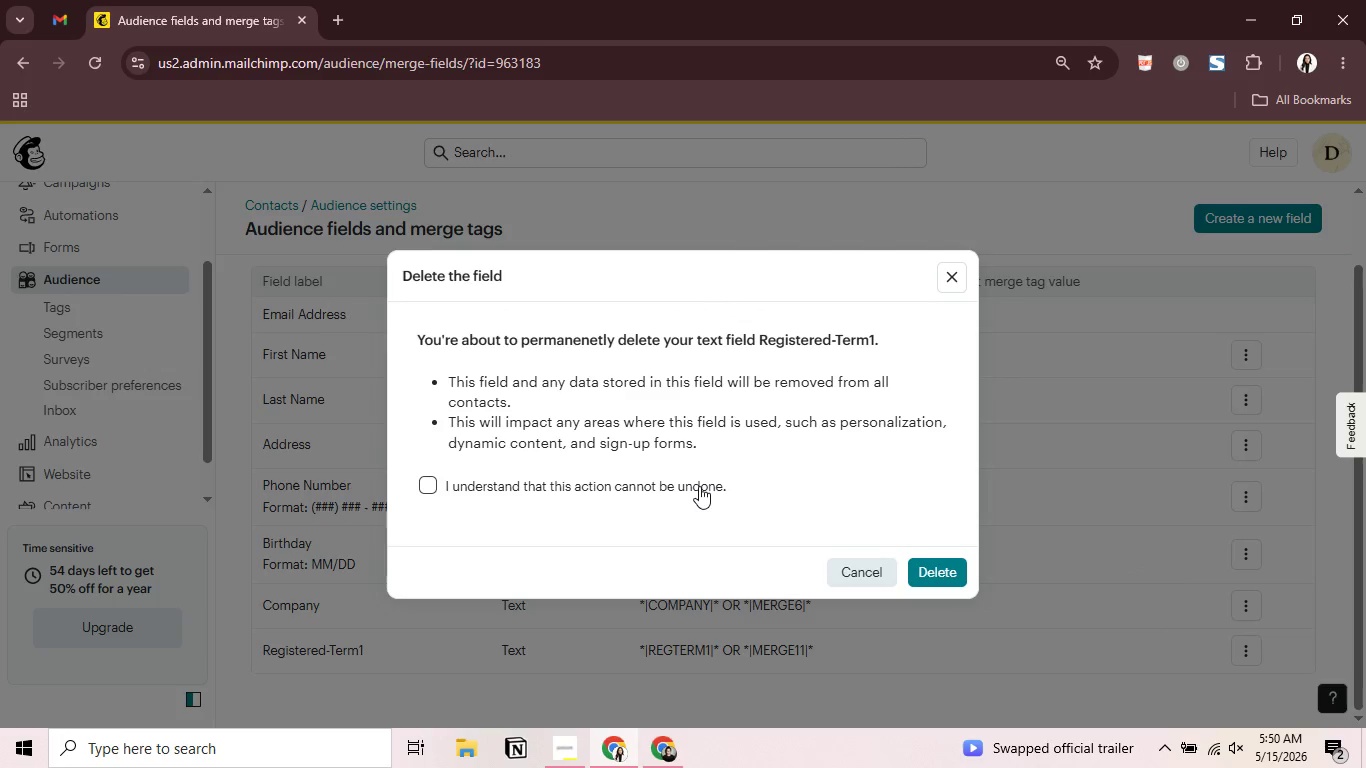 
left_click([699, 485])
 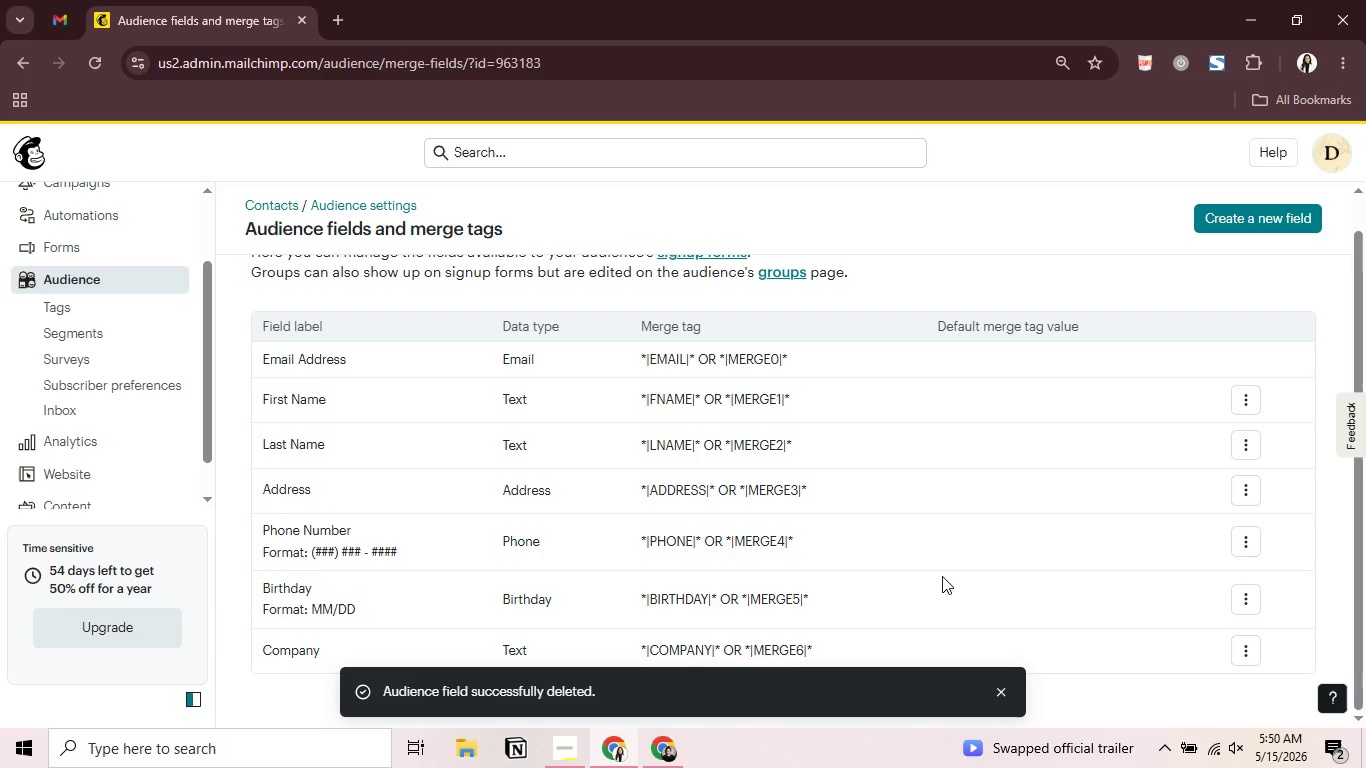 
wait(9.69)
 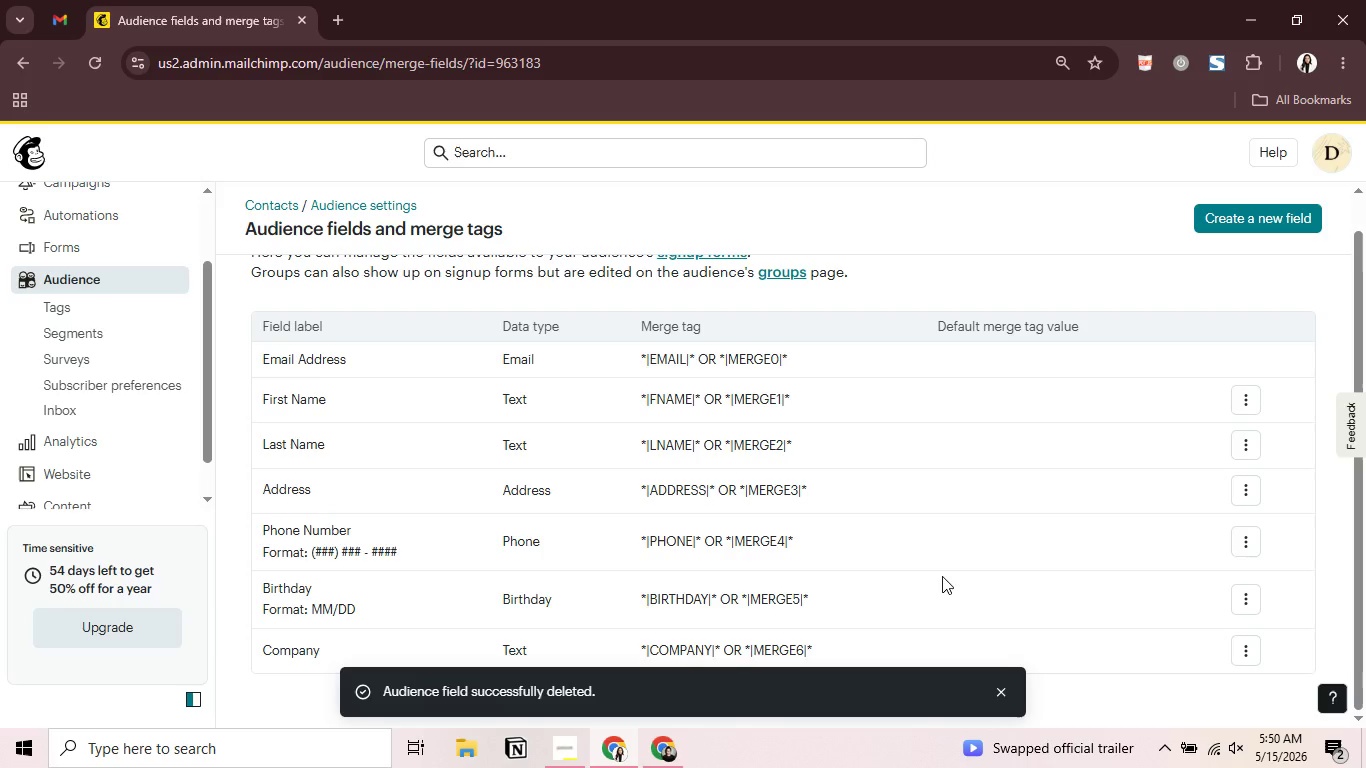 
left_click([150, 280])
 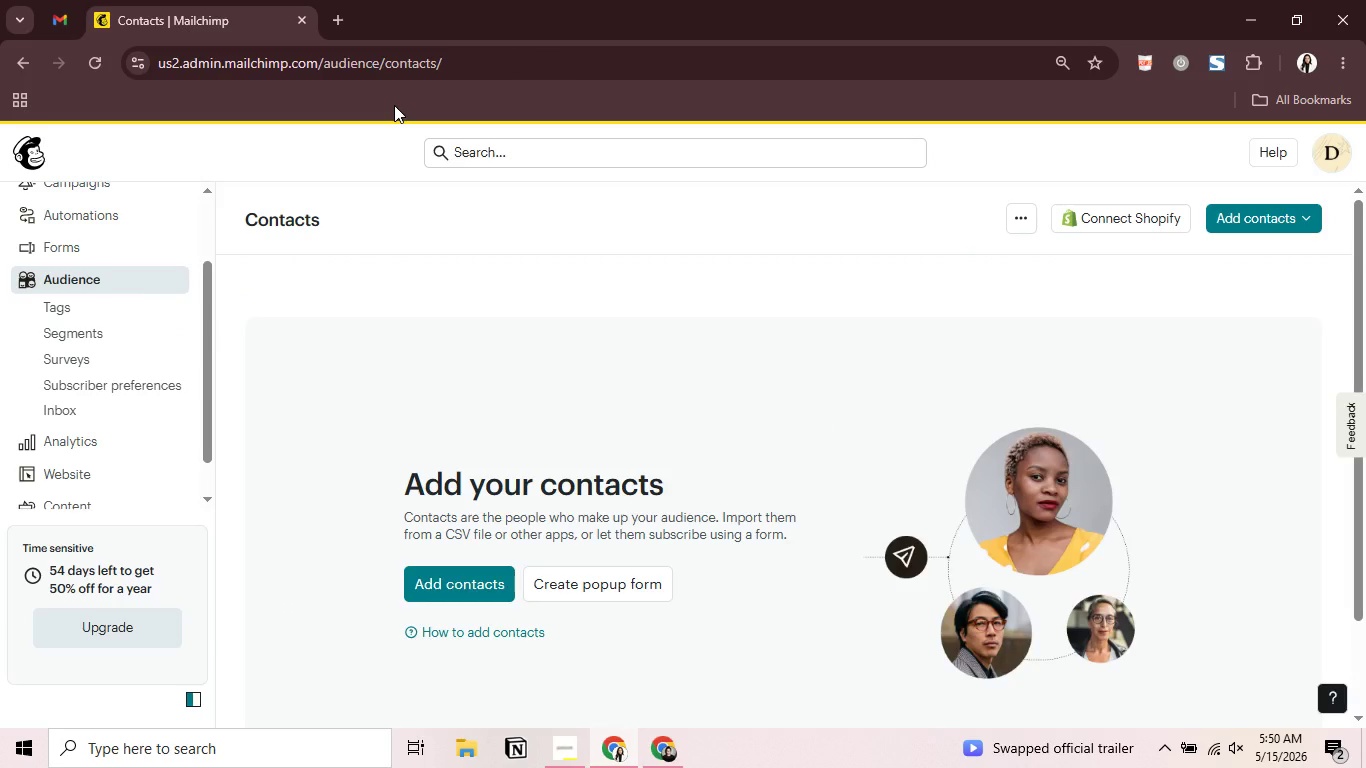 
wait(11.25)
 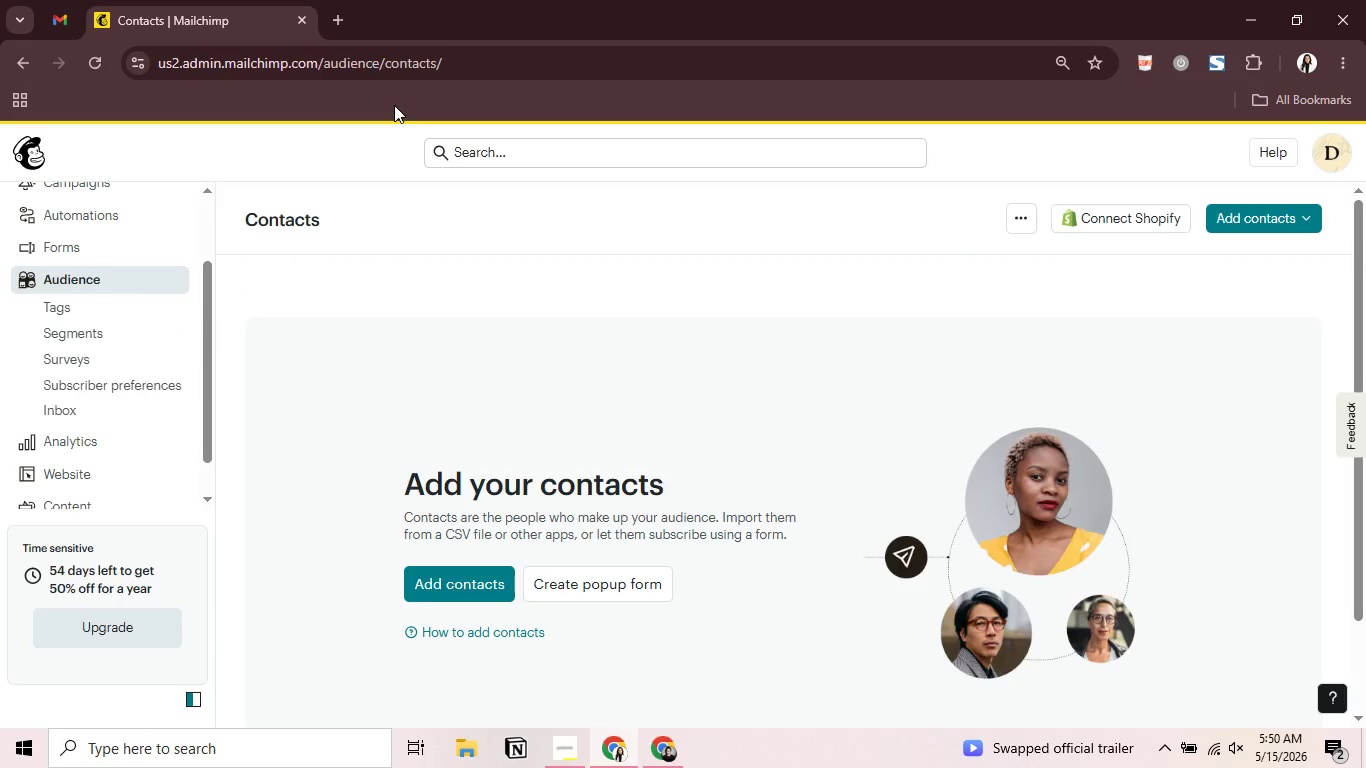 
left_click_drag(start_coordinate=[658, 69], to_coordinate=[0, 0])
 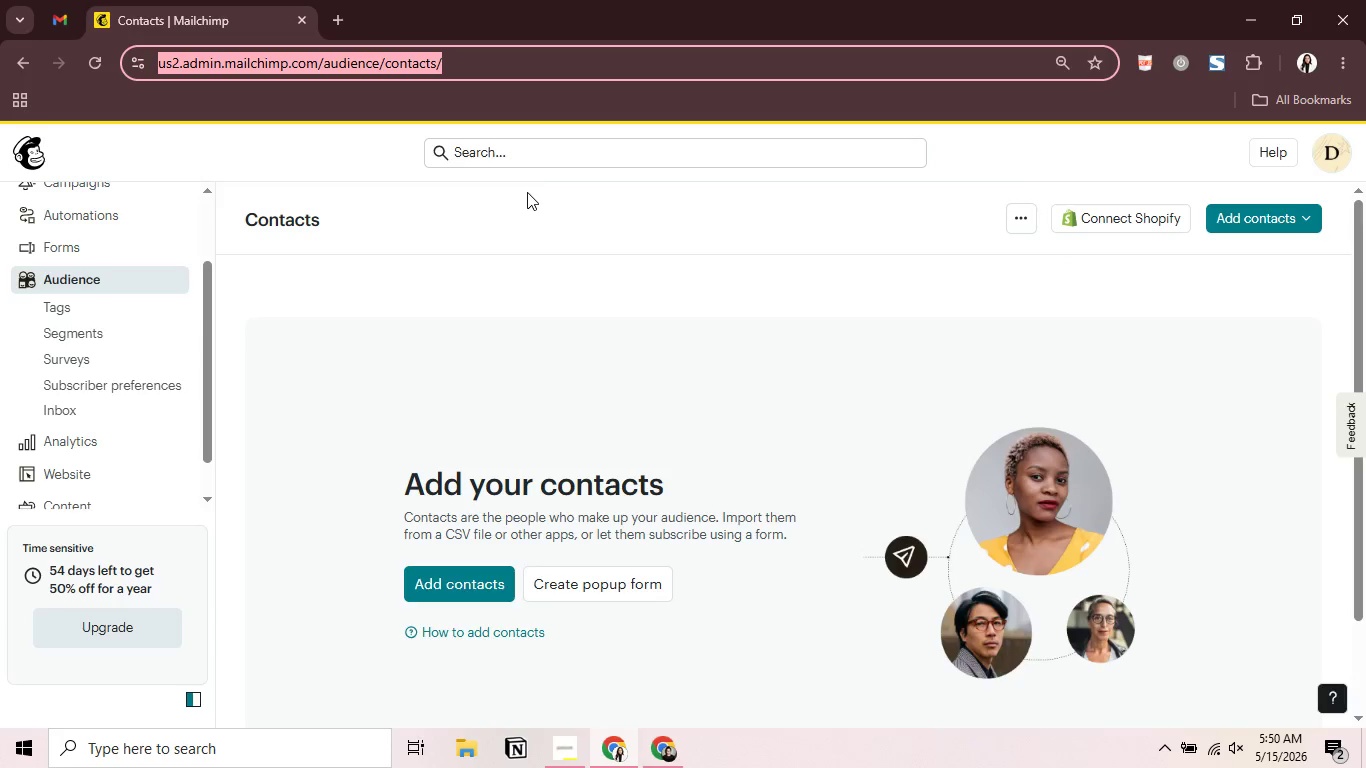 
left_click([729, 233])
 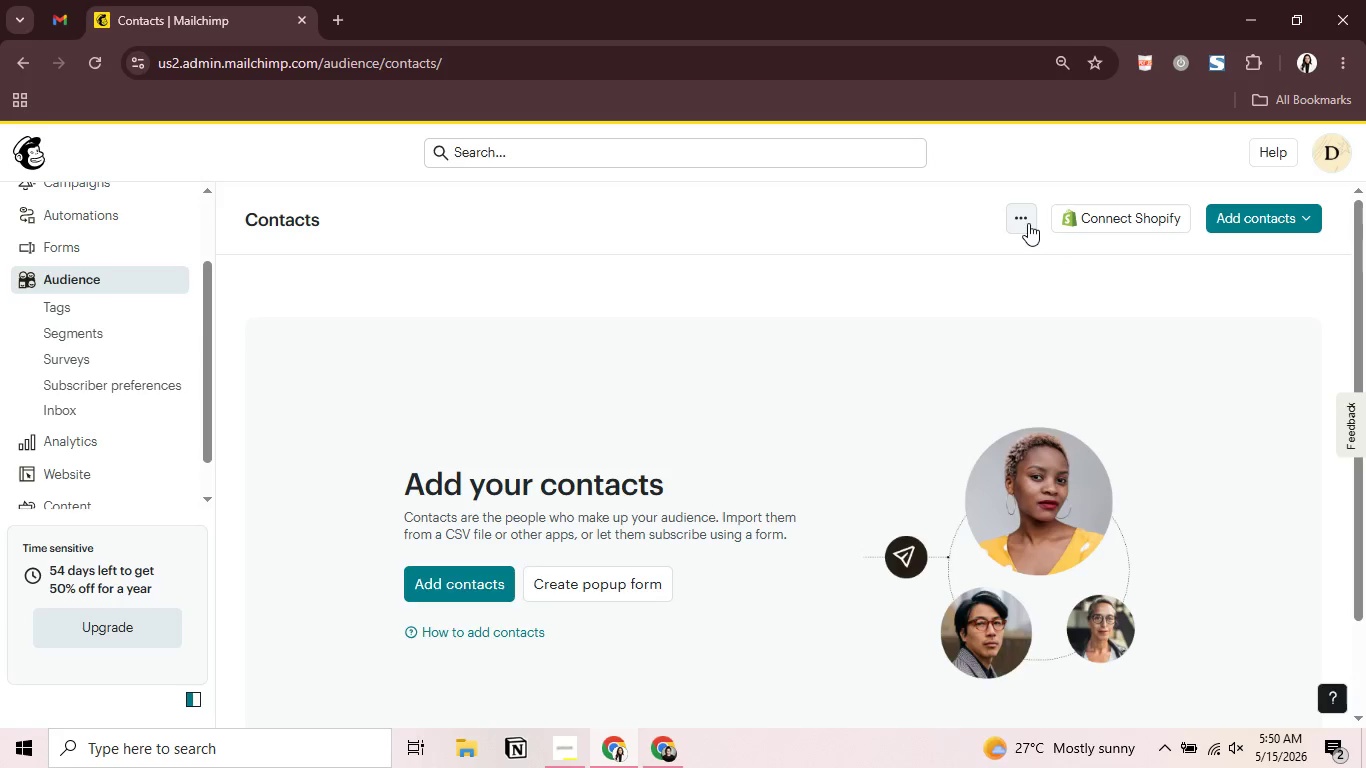 
left_click([1028, 223])
 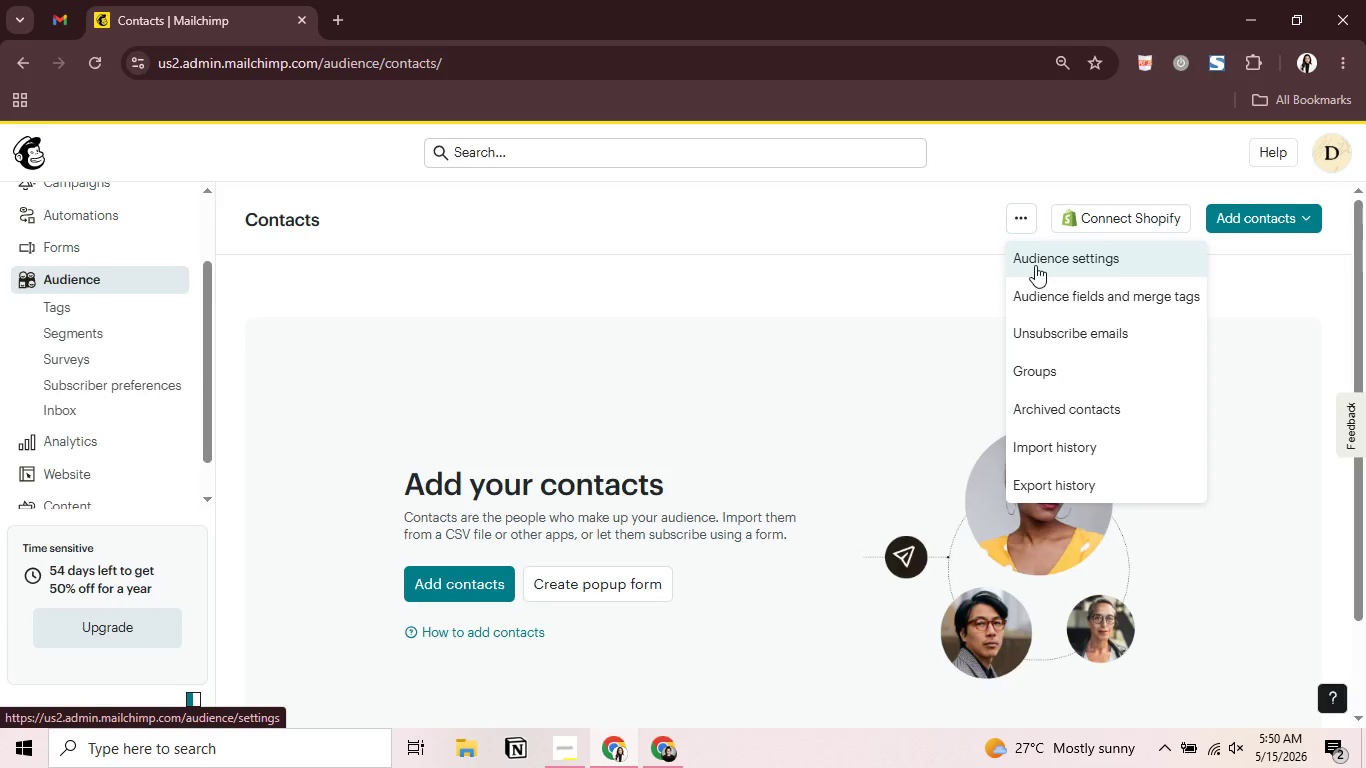 
left_click([1035, 265])
 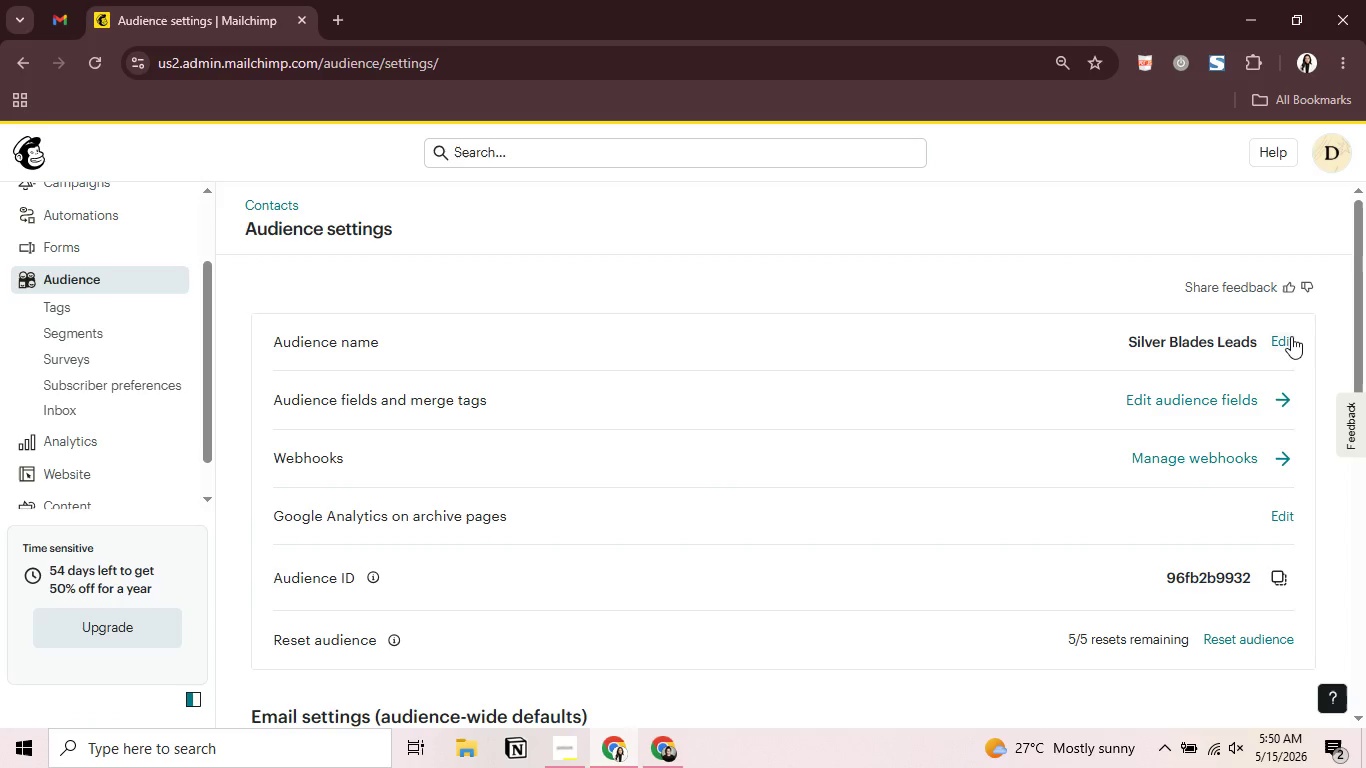 
left_click([1293, 334])
 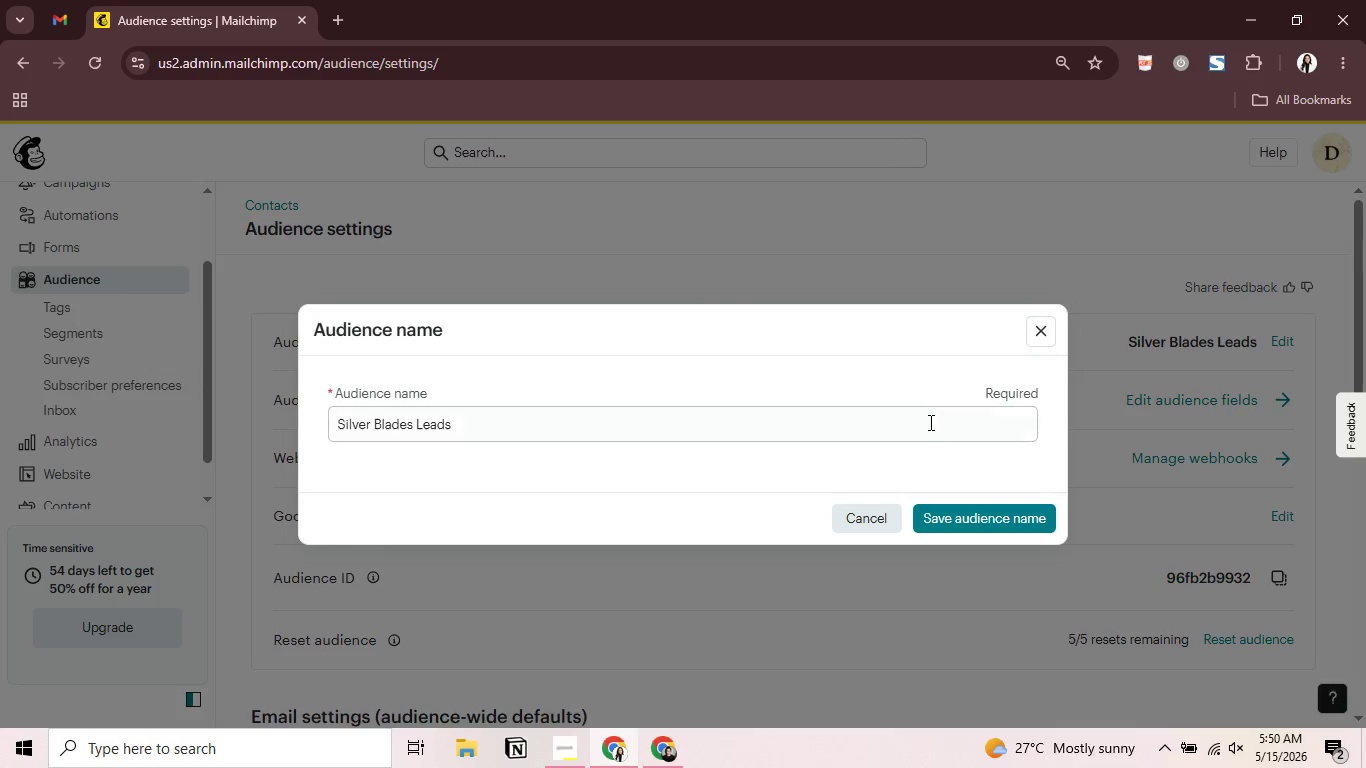 
left_click([925, 428])
 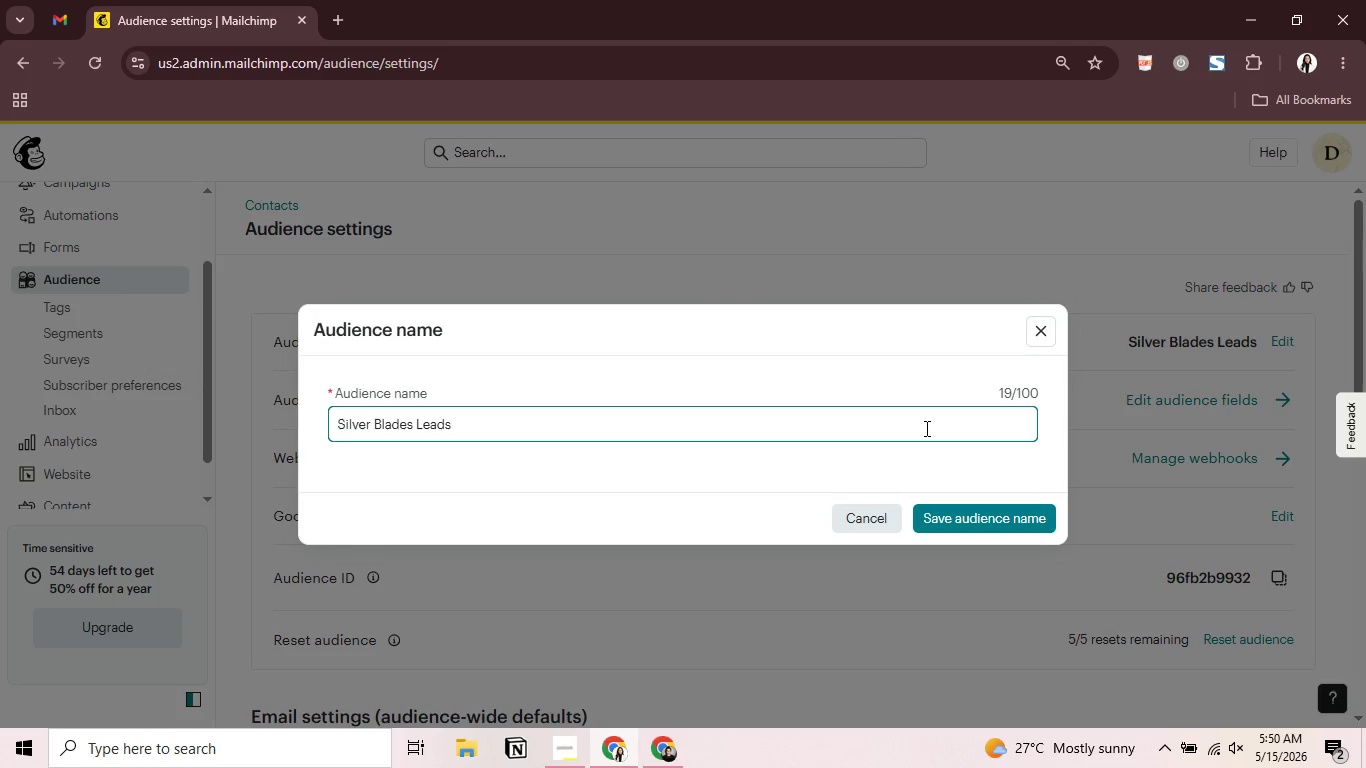 
key(Control+A)
 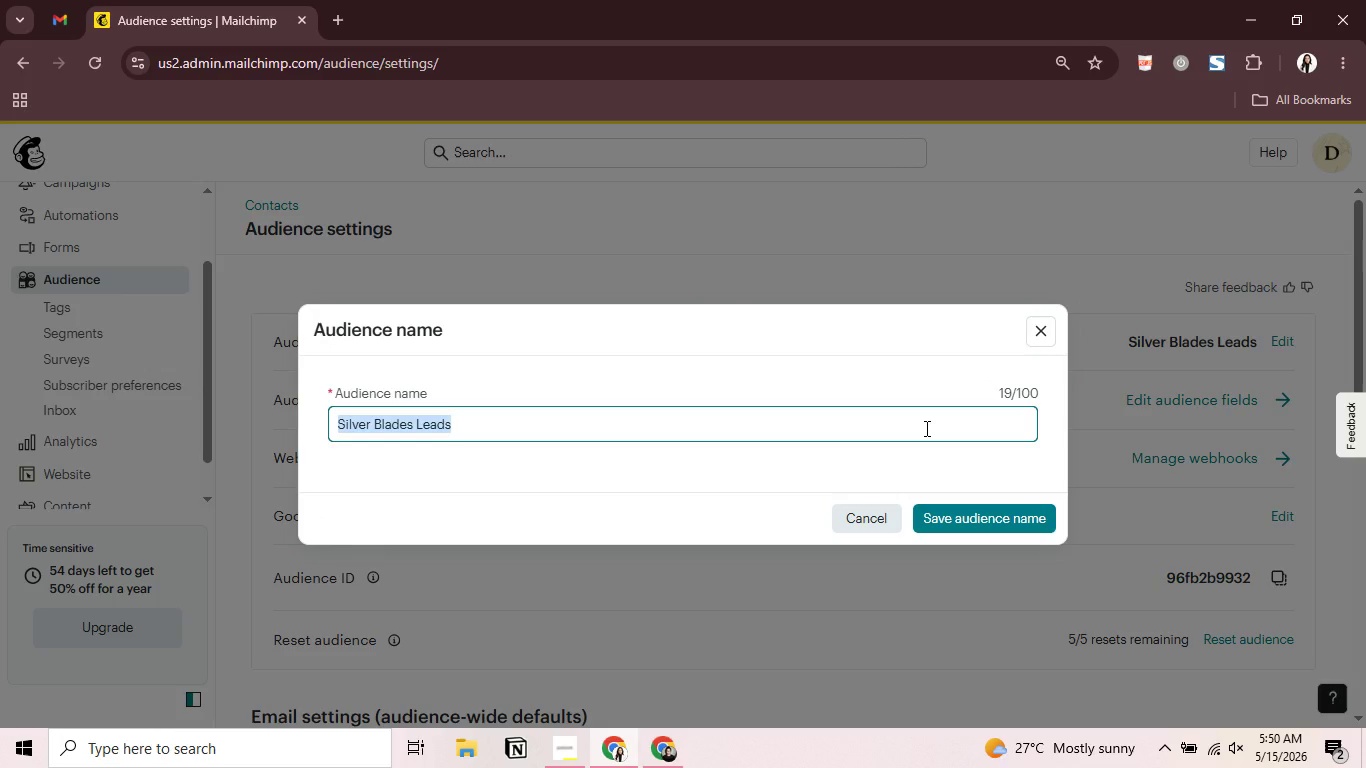 
type(Acorn T)
key(Backspace)
type(Rodge)
key(Backspace)
key(Backspace)
key(Backspace)
key(Backspace)
type(idge Montessori Leads)
 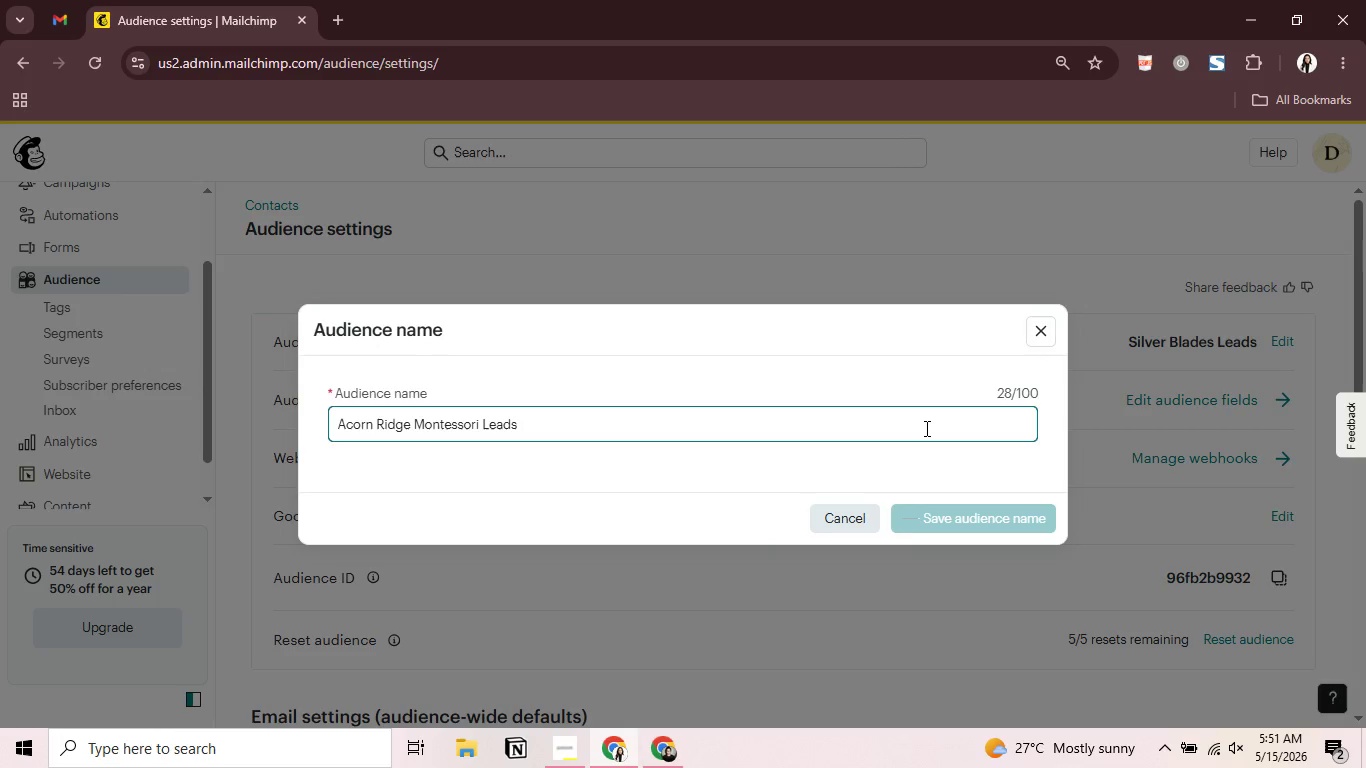 
 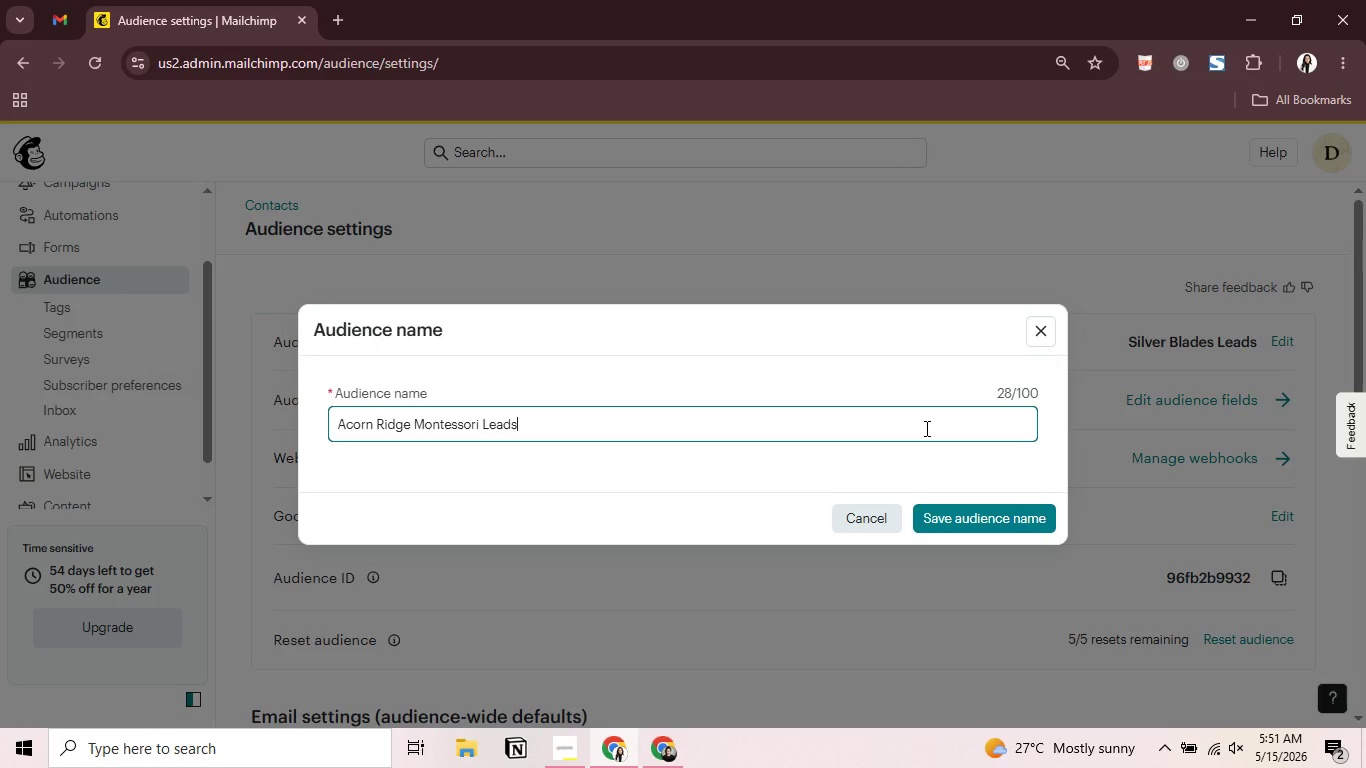 
key(Enter)
 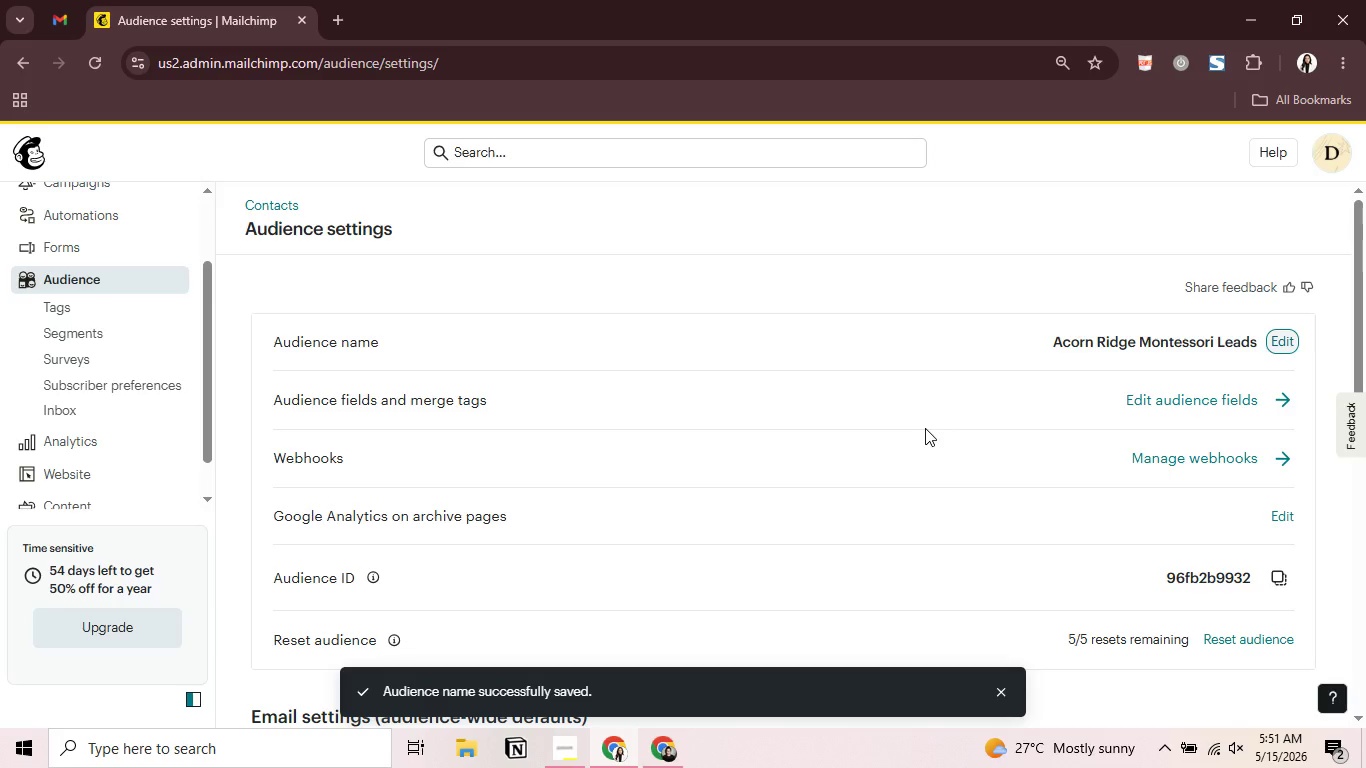 
scroll: coordinate [1214, 637], scroll_direction: down, amount: 3.0